 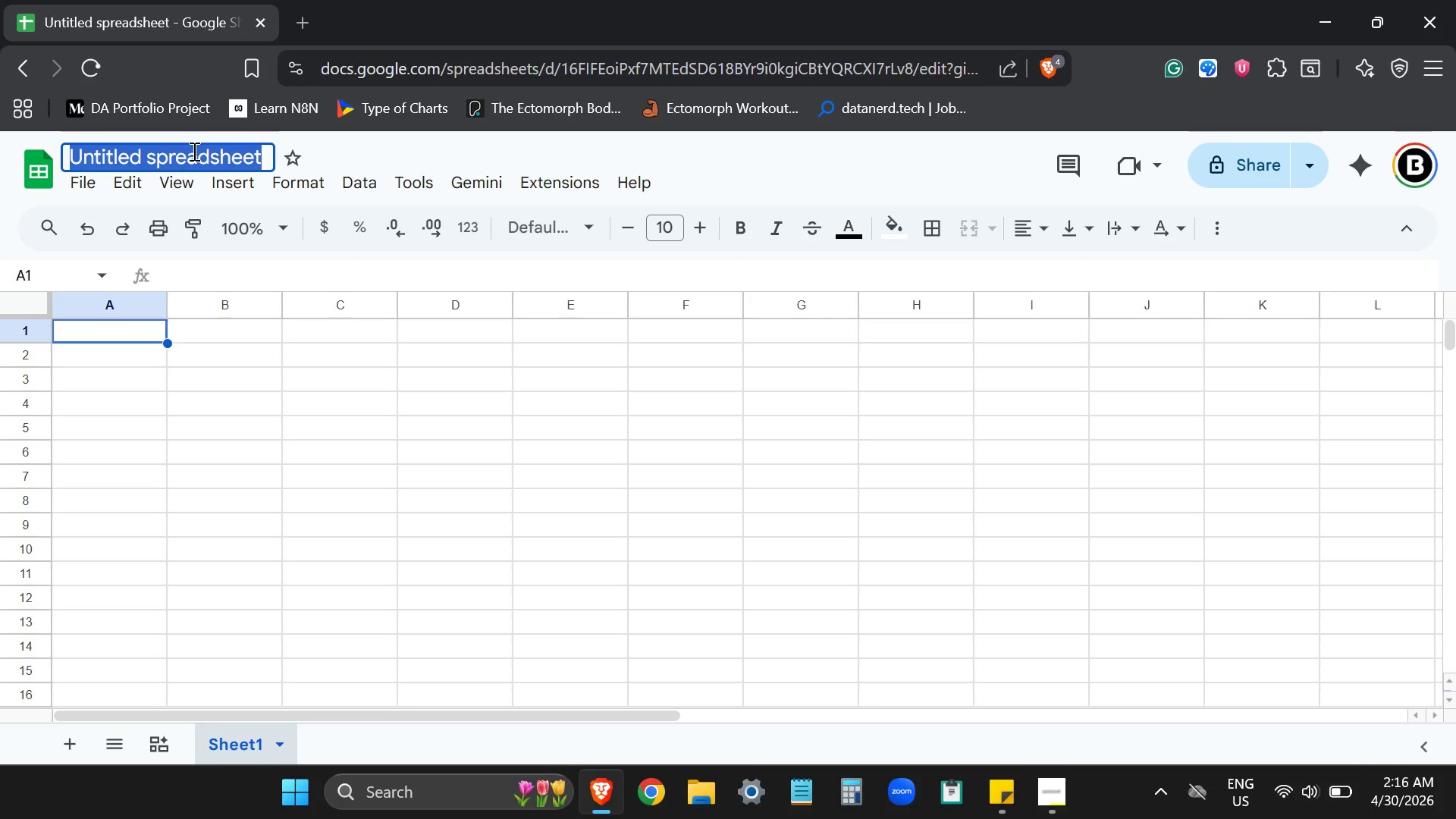 
type(Zenpat)
key(Backspace)
key(Backspace)
key(Backspace)
type(Path Wellness Rete)
key(Backspace)
type(reat Analysis)
 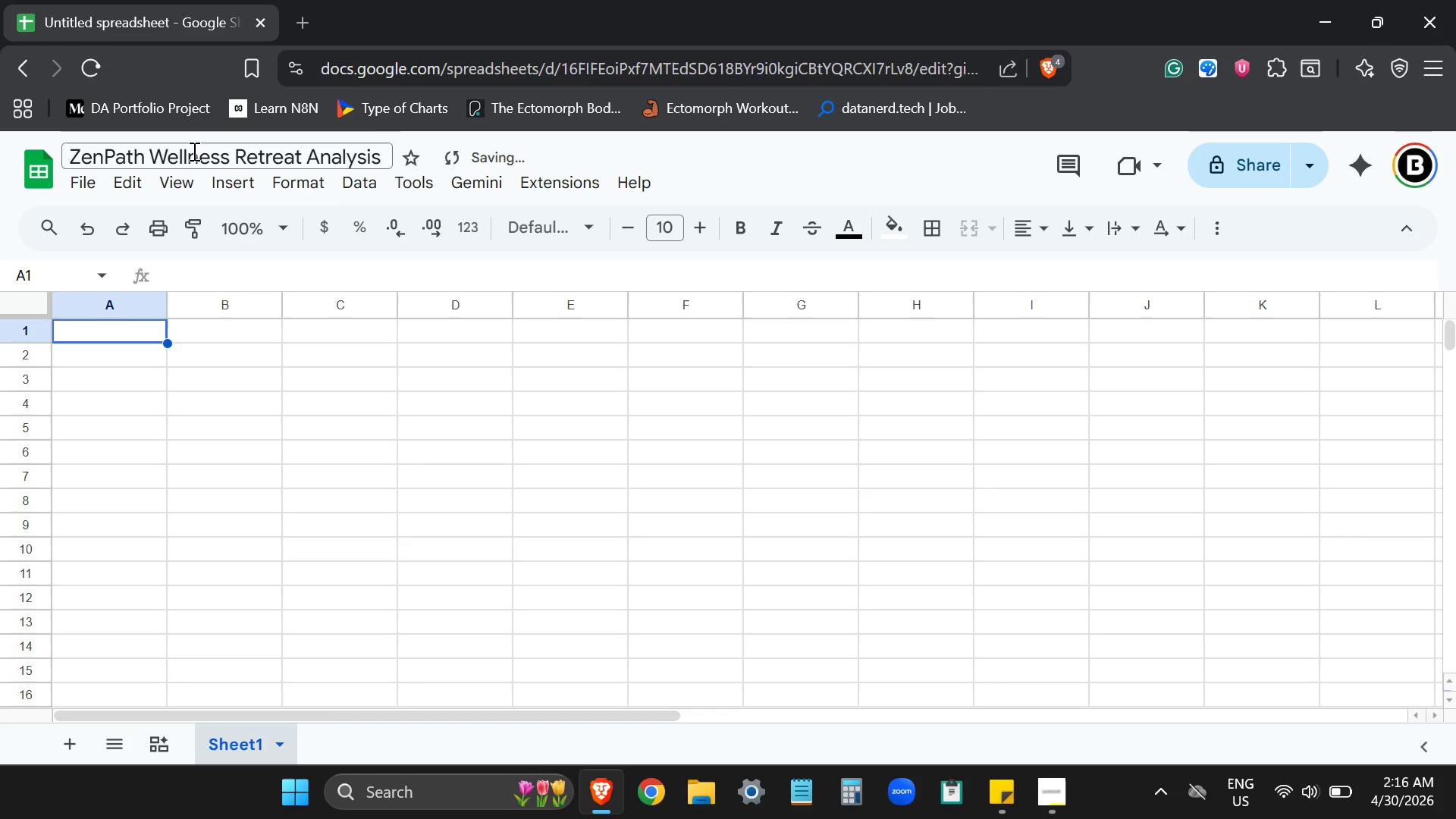 
key(Enter)
 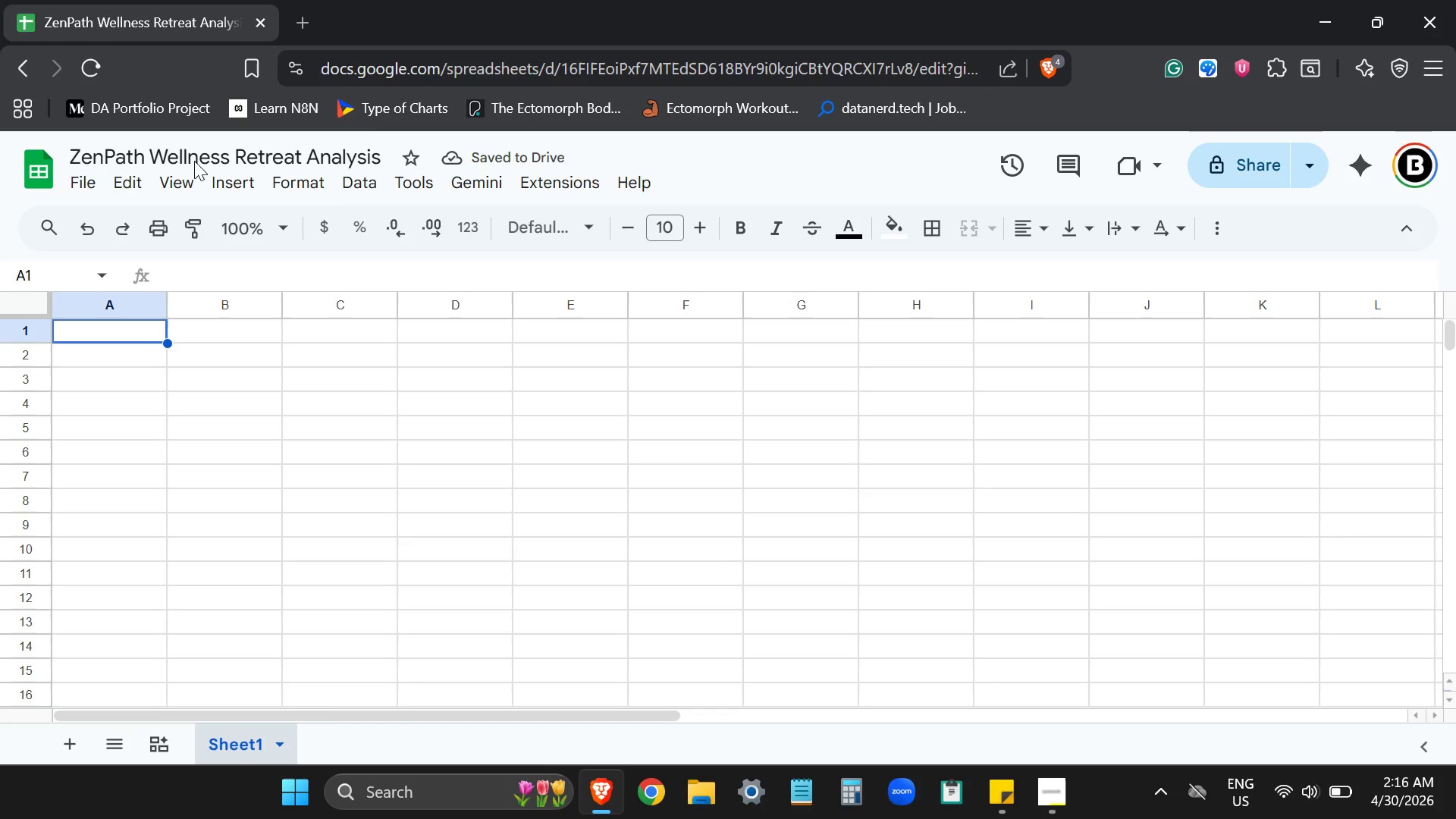 
left_click([86, 183])
 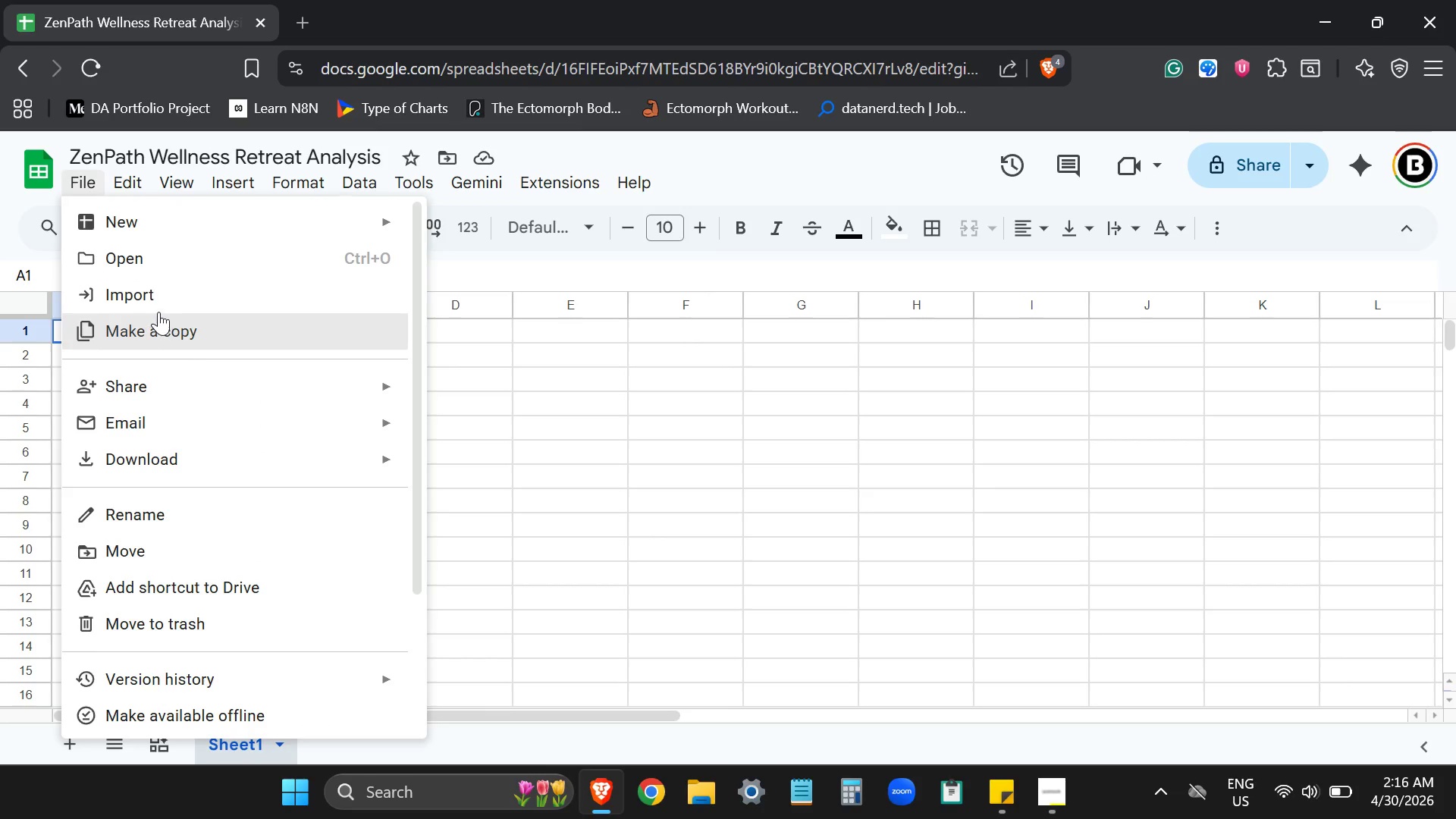 
left_click([154, 308])
 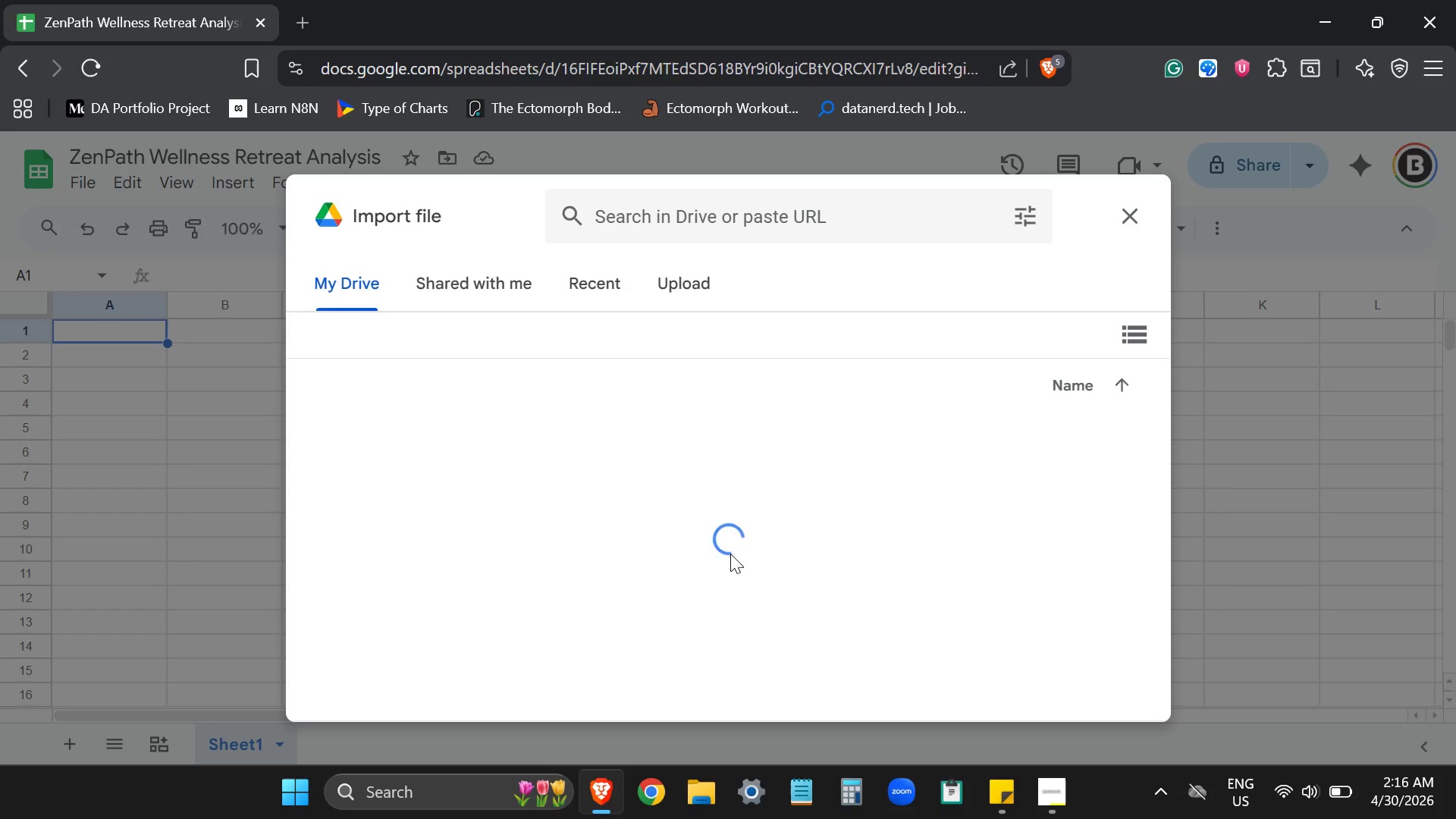 
left_click([680, 293])
 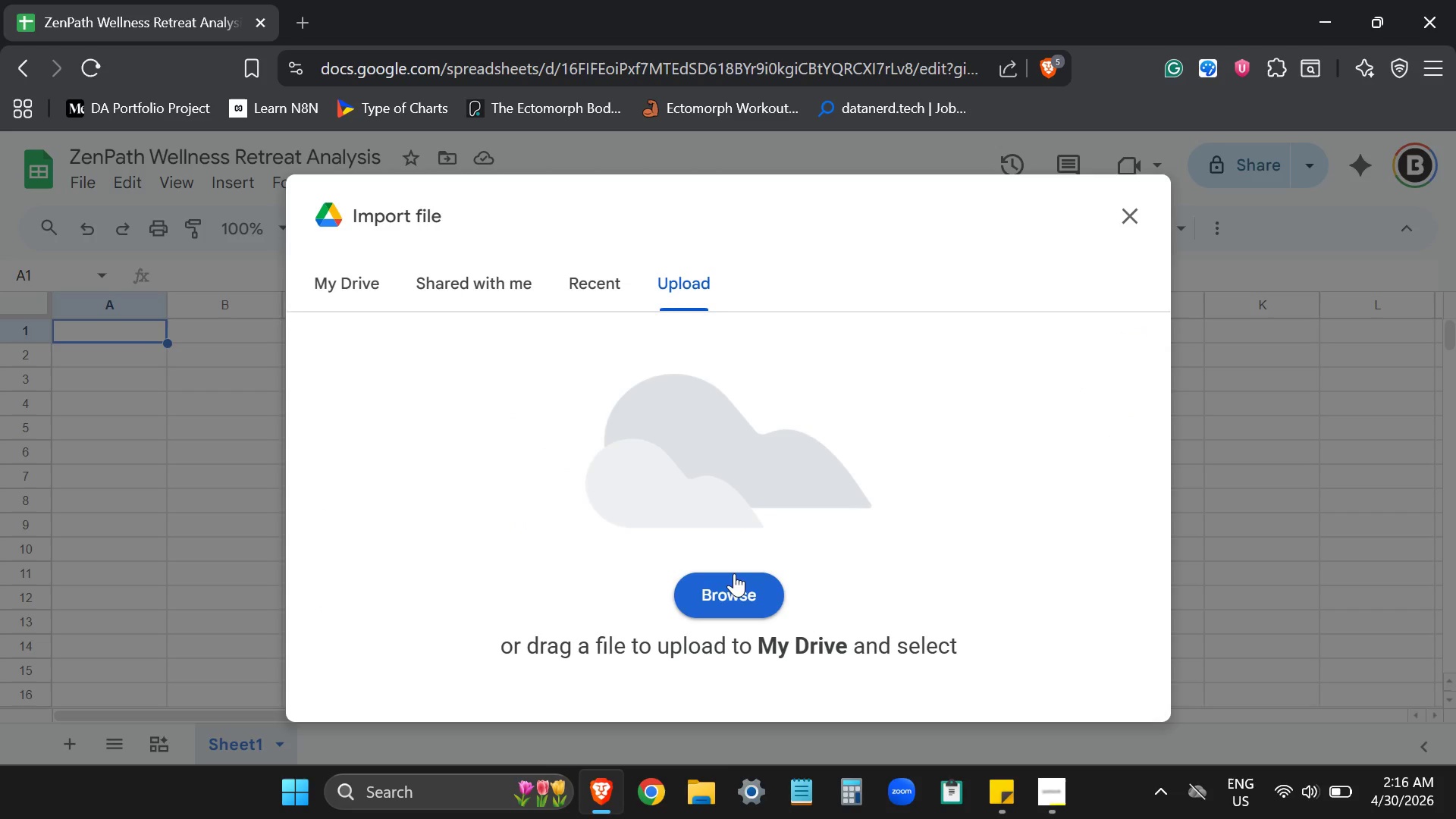 
left_click([734, 594])
 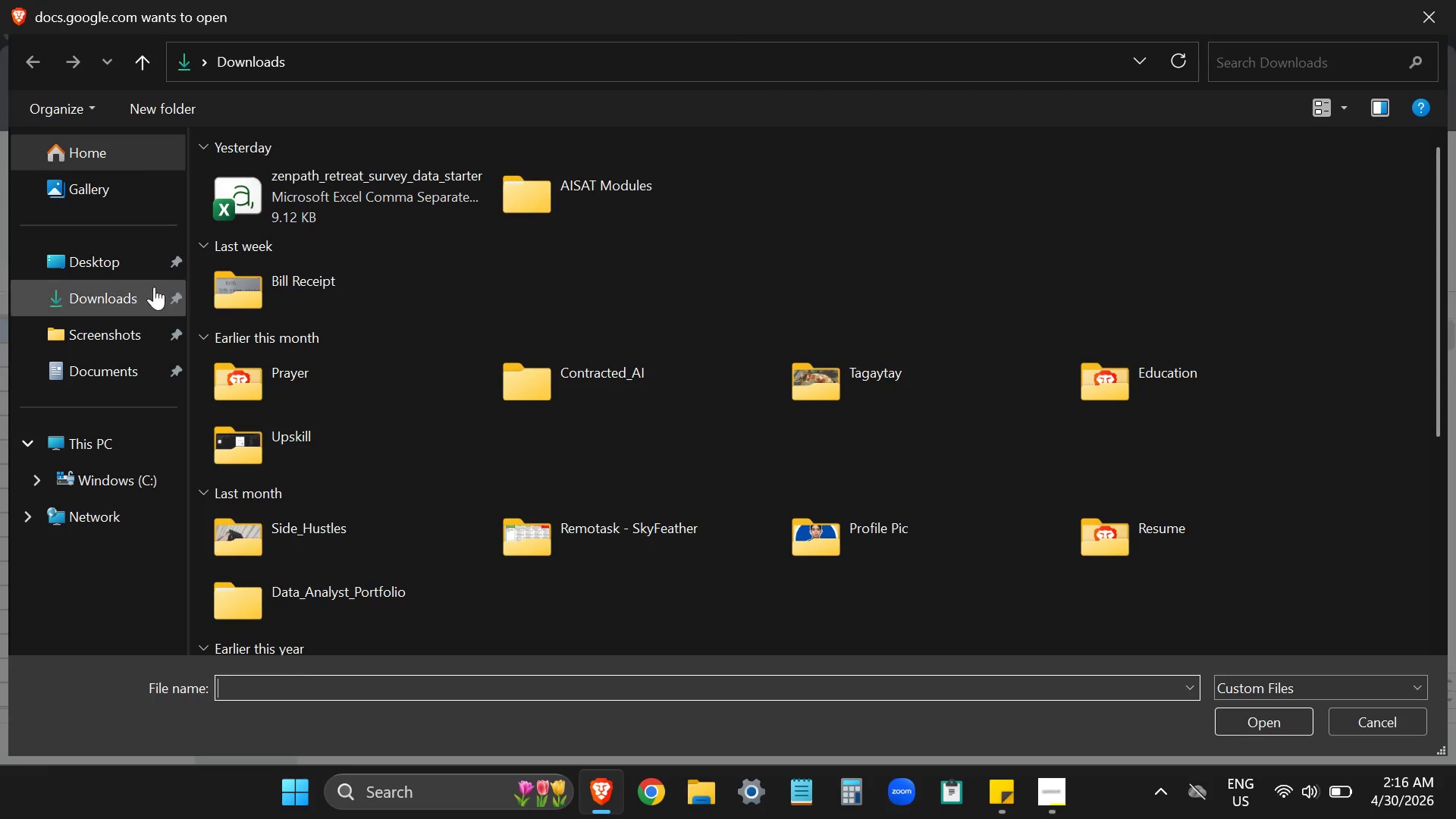 
left_click([396, 212])
 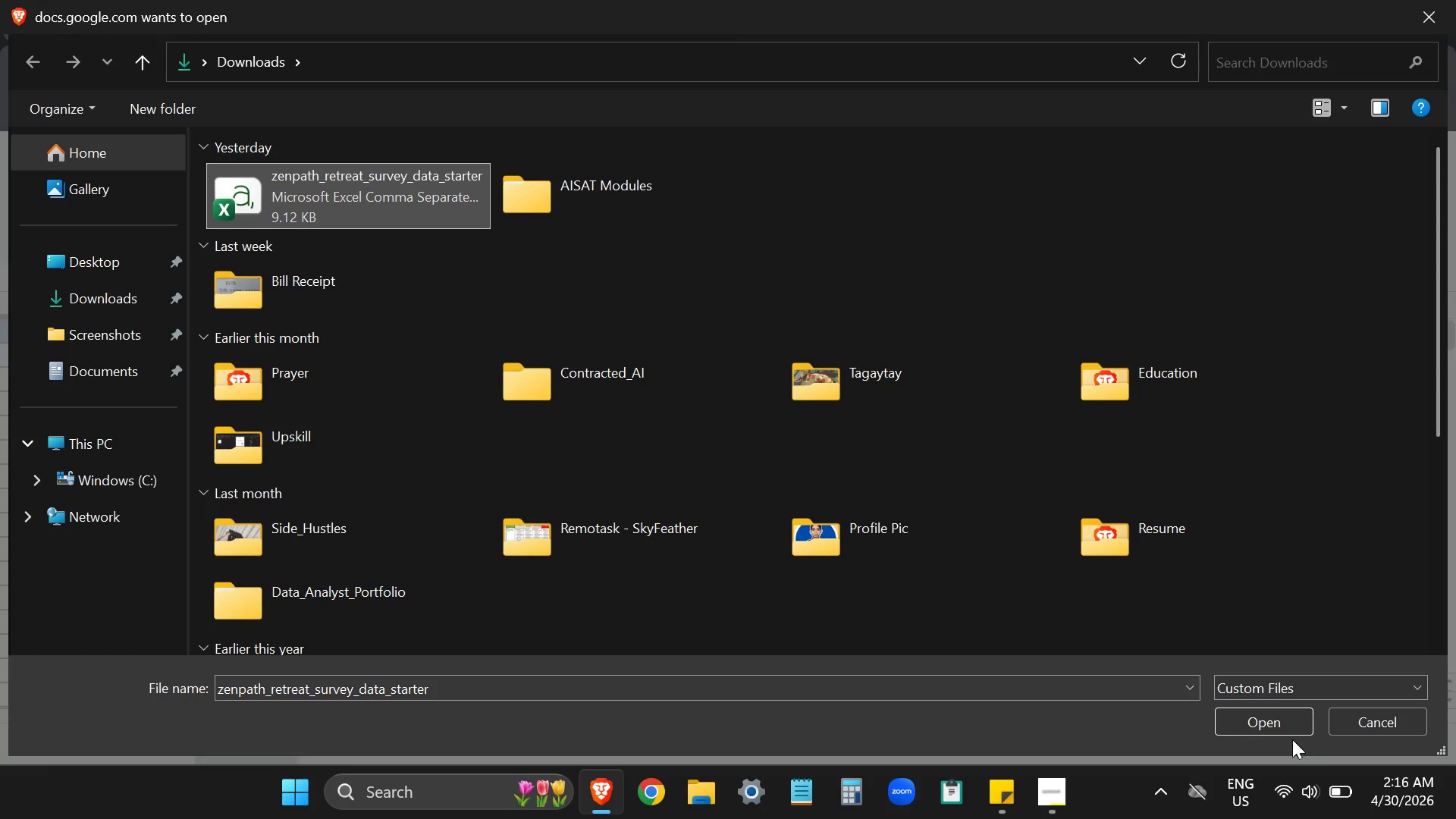 
left_click([1278, 732])
 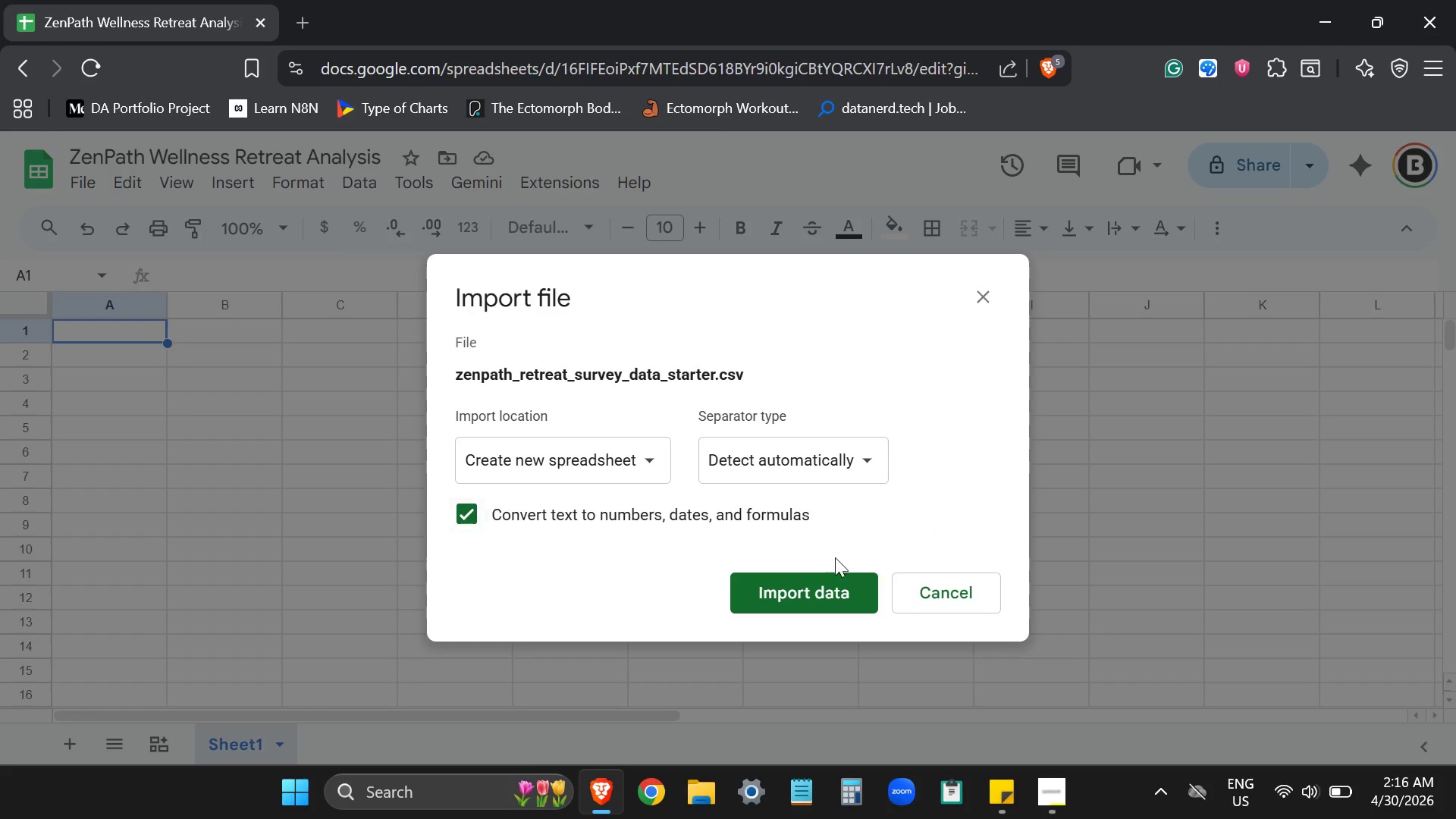 
left_click([824, 581])
 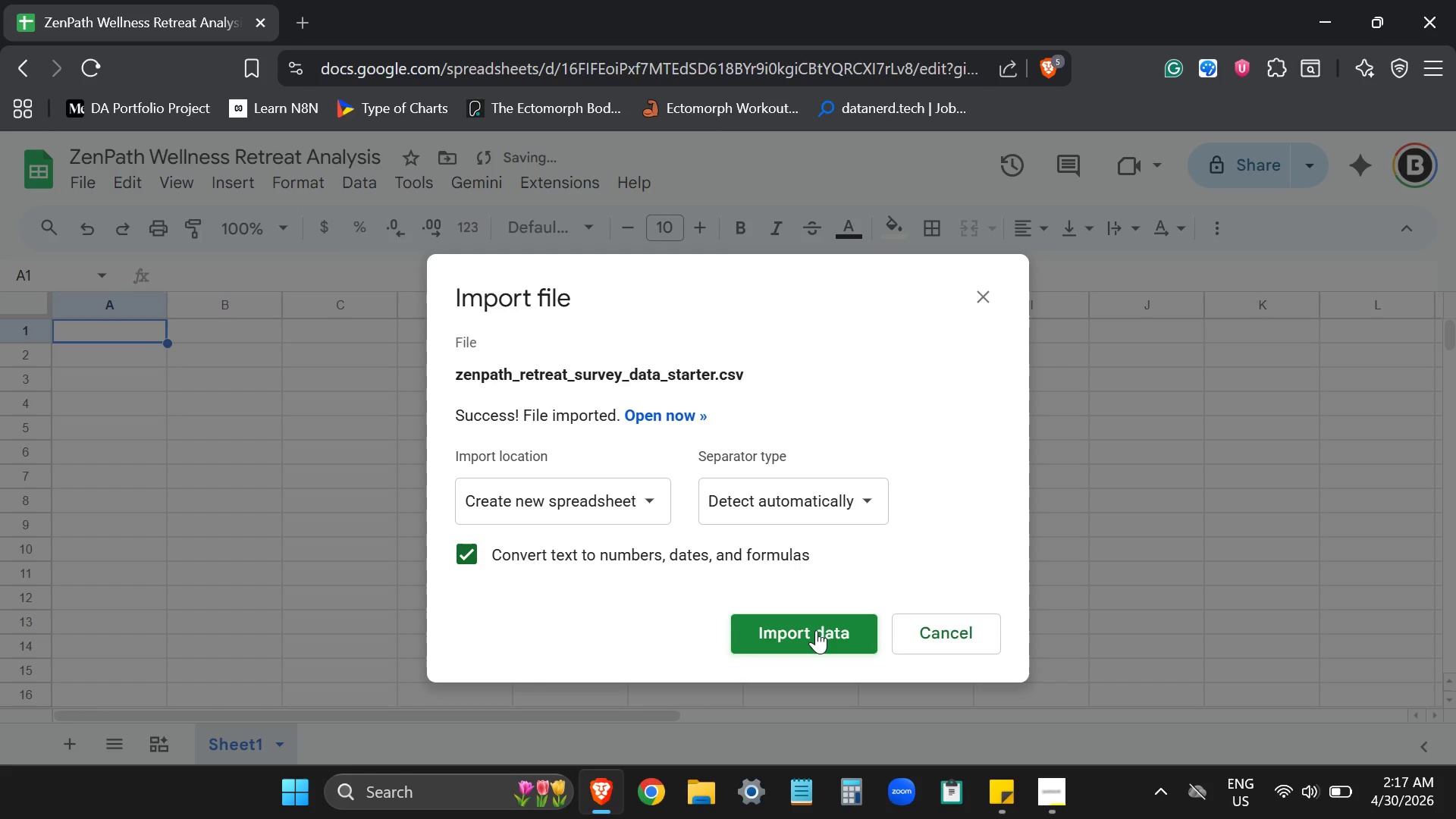 
wait(5.14)
 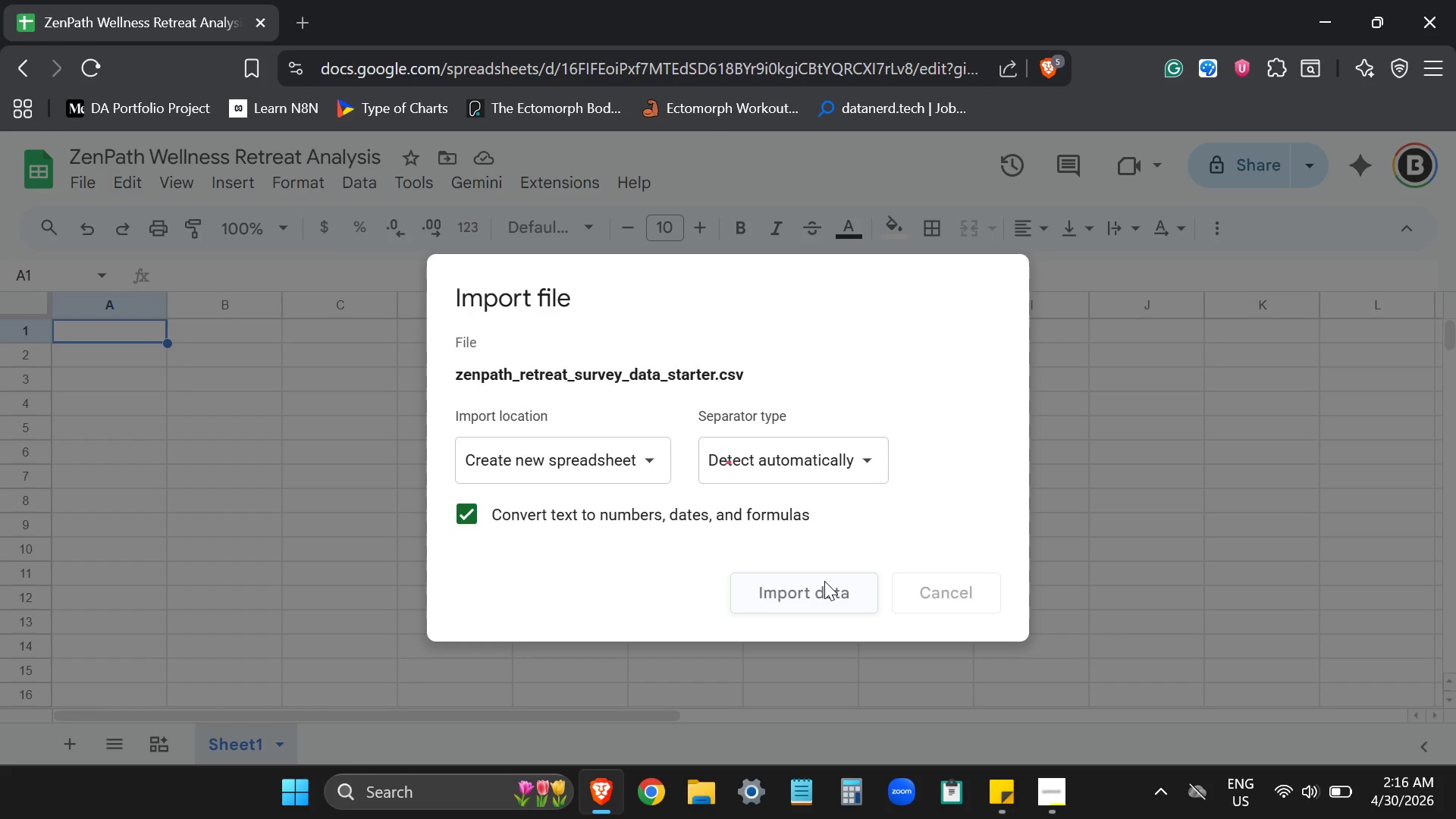 
left_click([804, 635])
 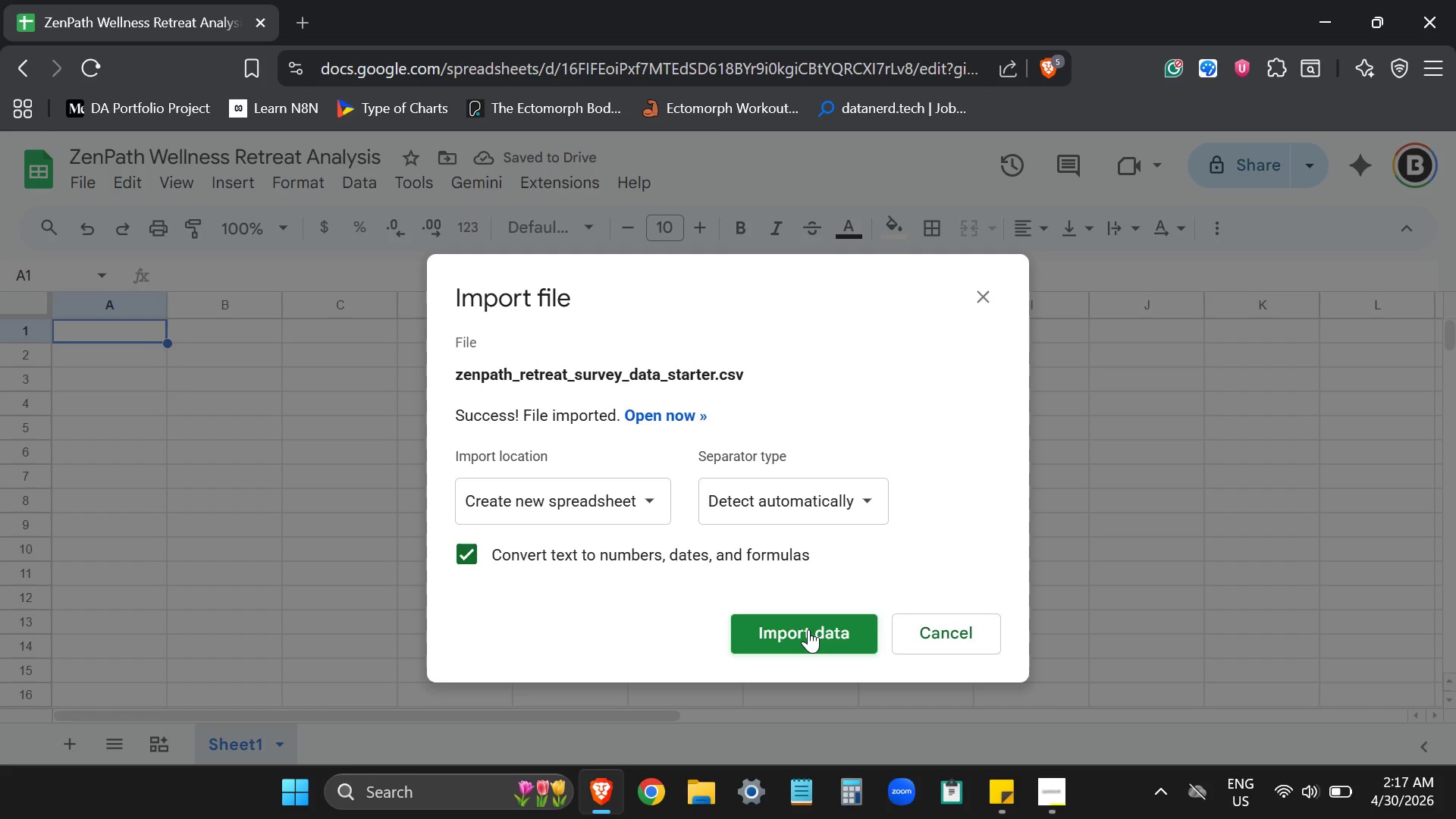 
wait(10.83)
 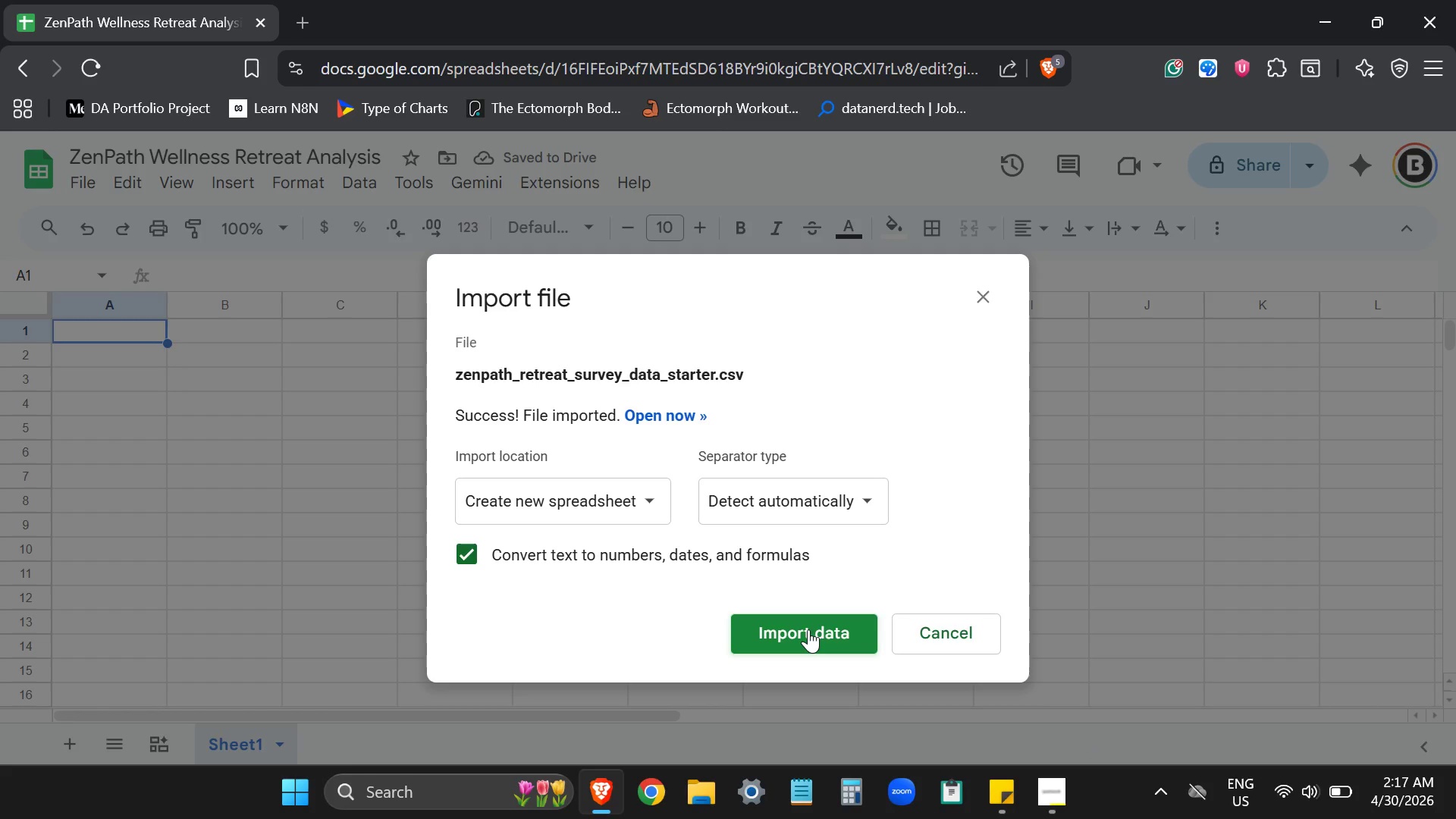 
left_click([801, 629])
 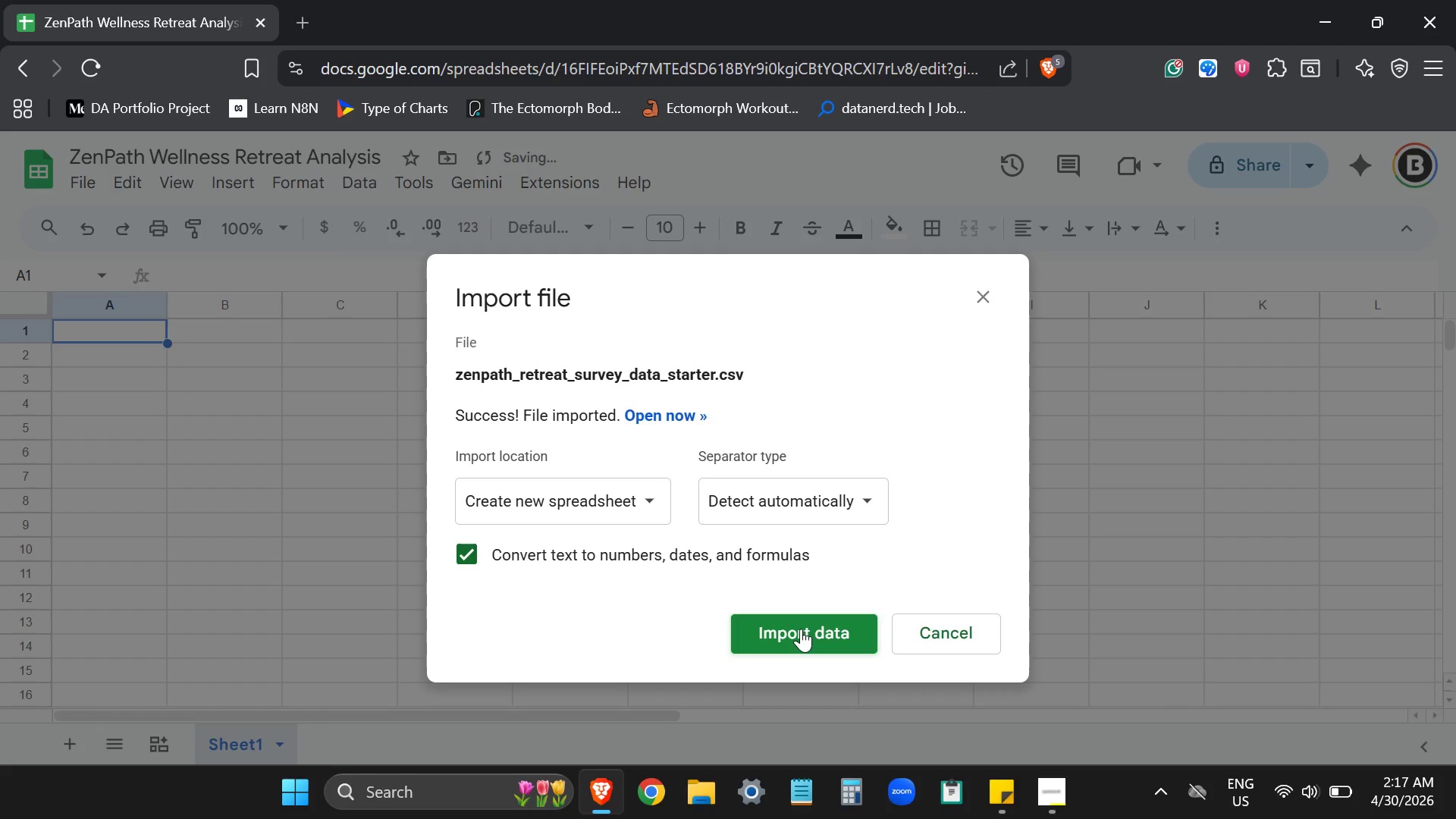 
left_click([916, 629])
 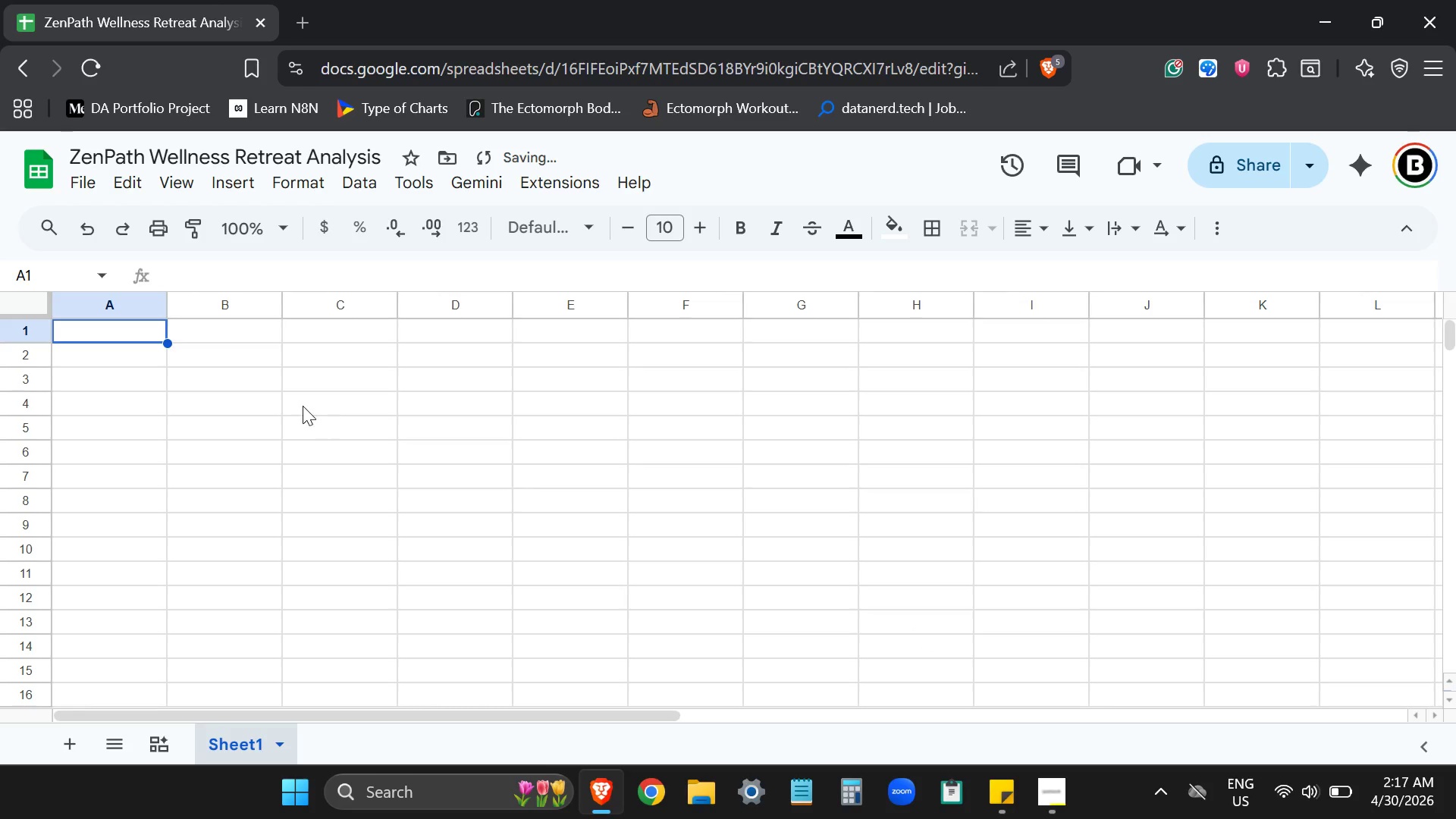 
left_click([301, 406])
 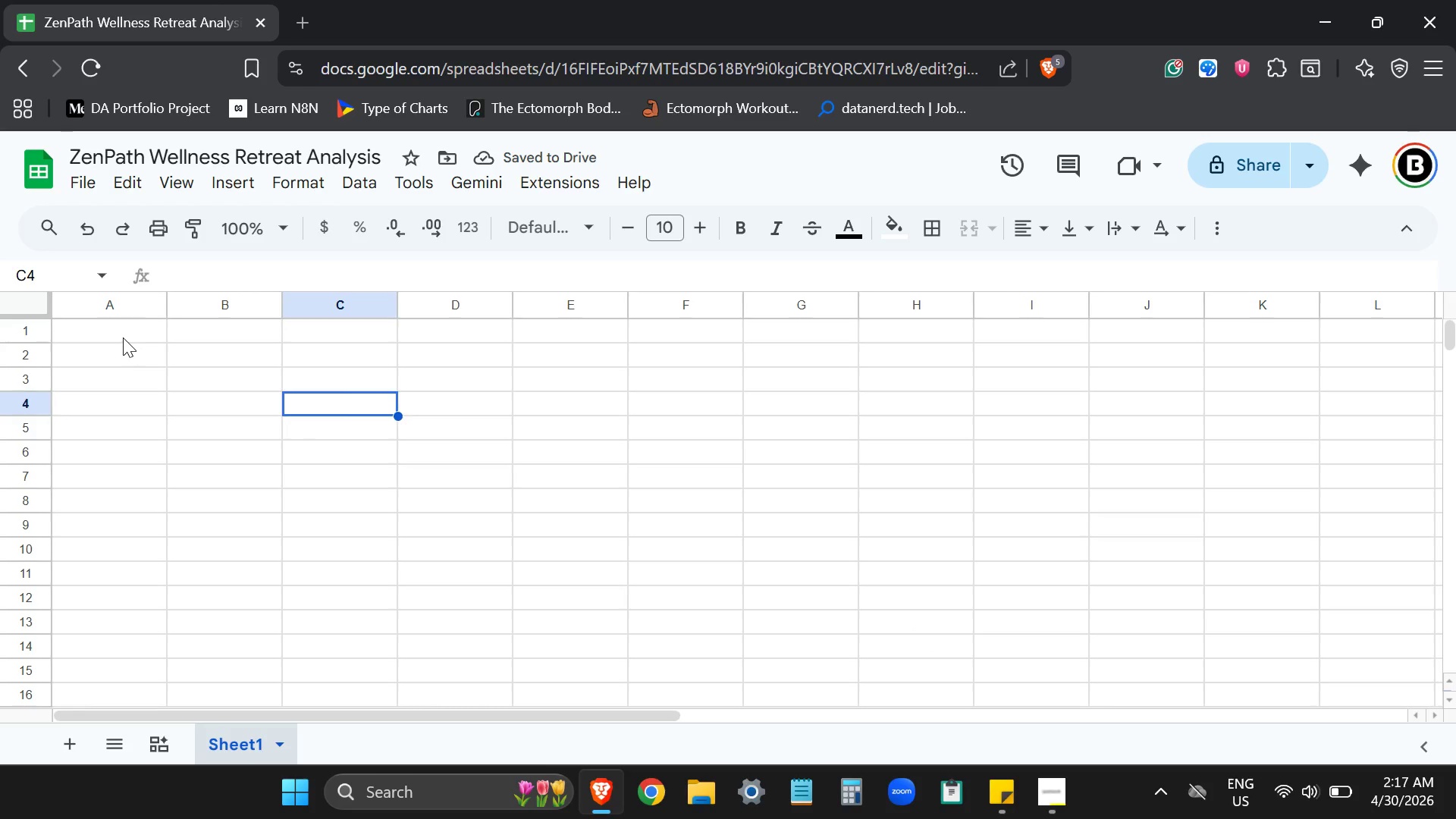 
left_click([123, 337])
 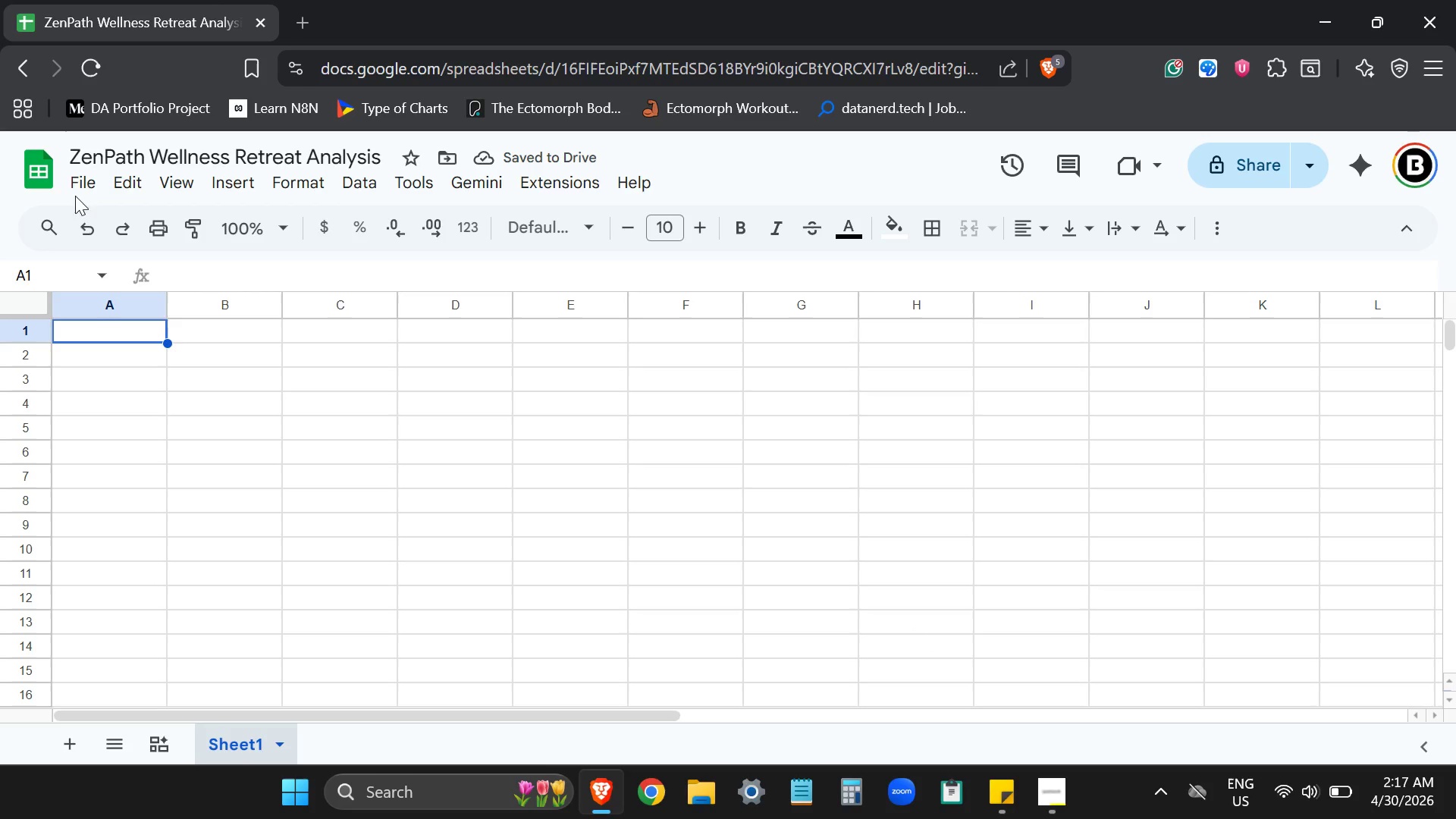 
left_click([85, 190])
 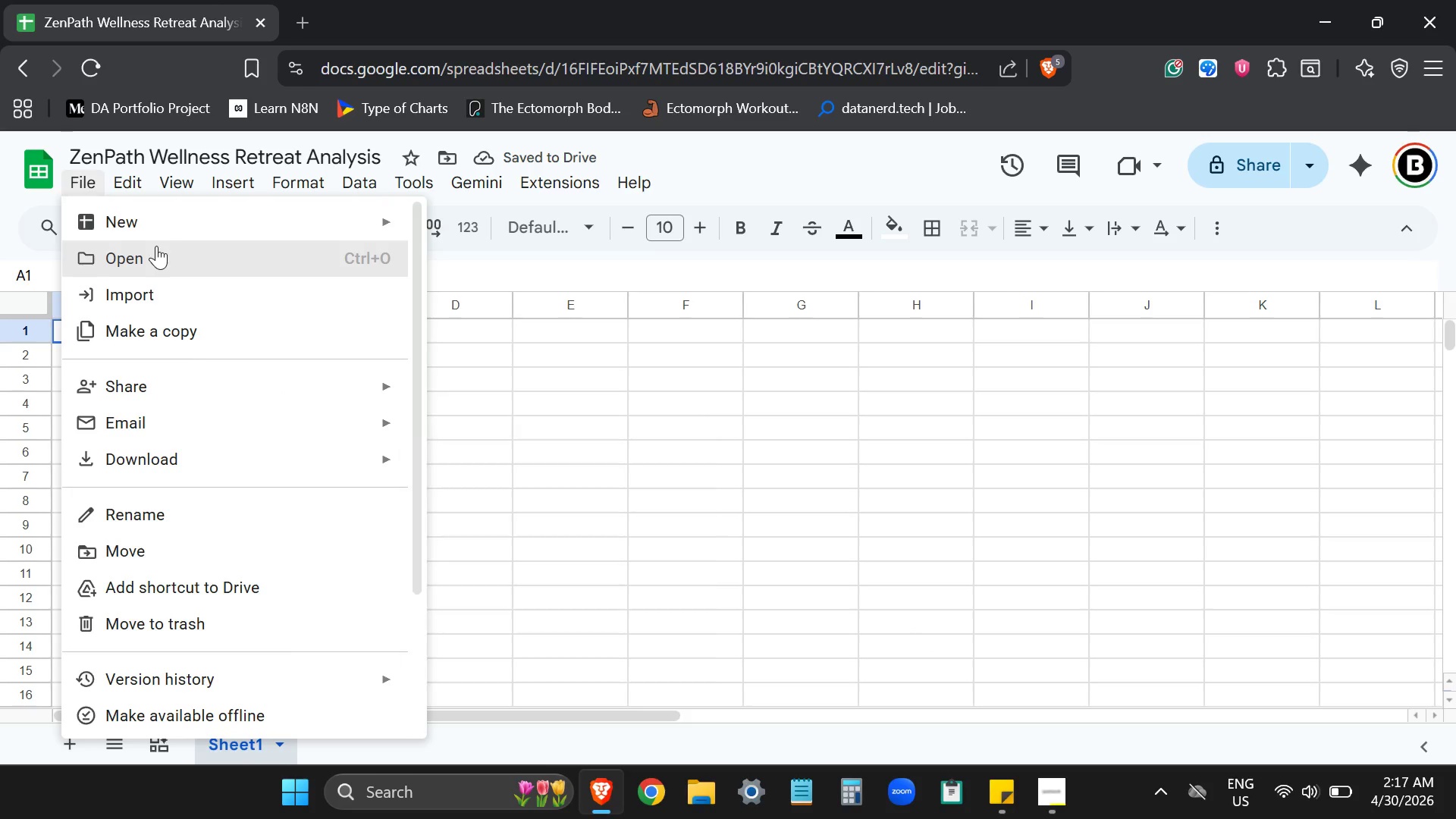 
left_click([156, 290])
 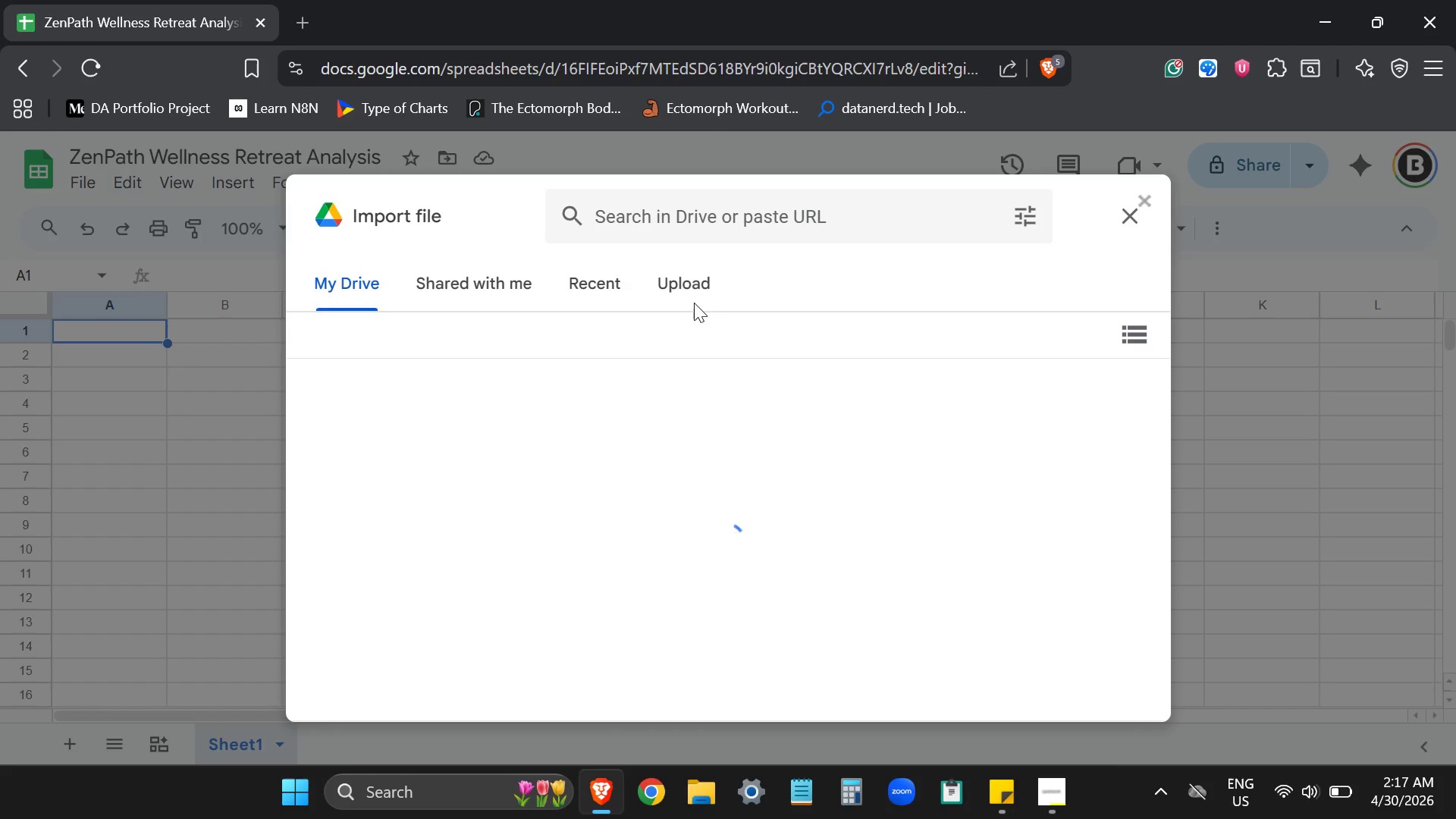 
left_click([681, 284])
 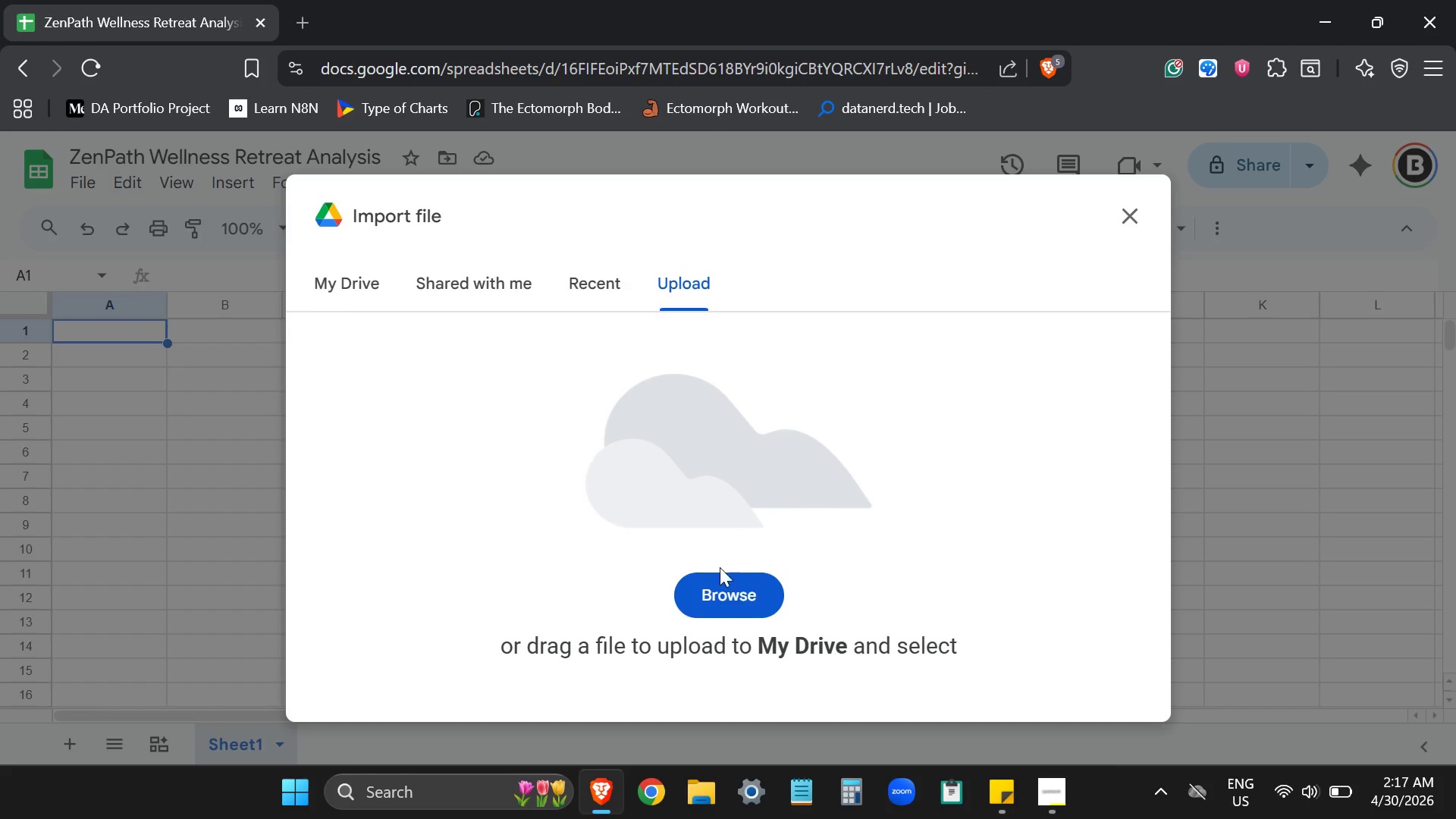 
left_click([725, 585])
 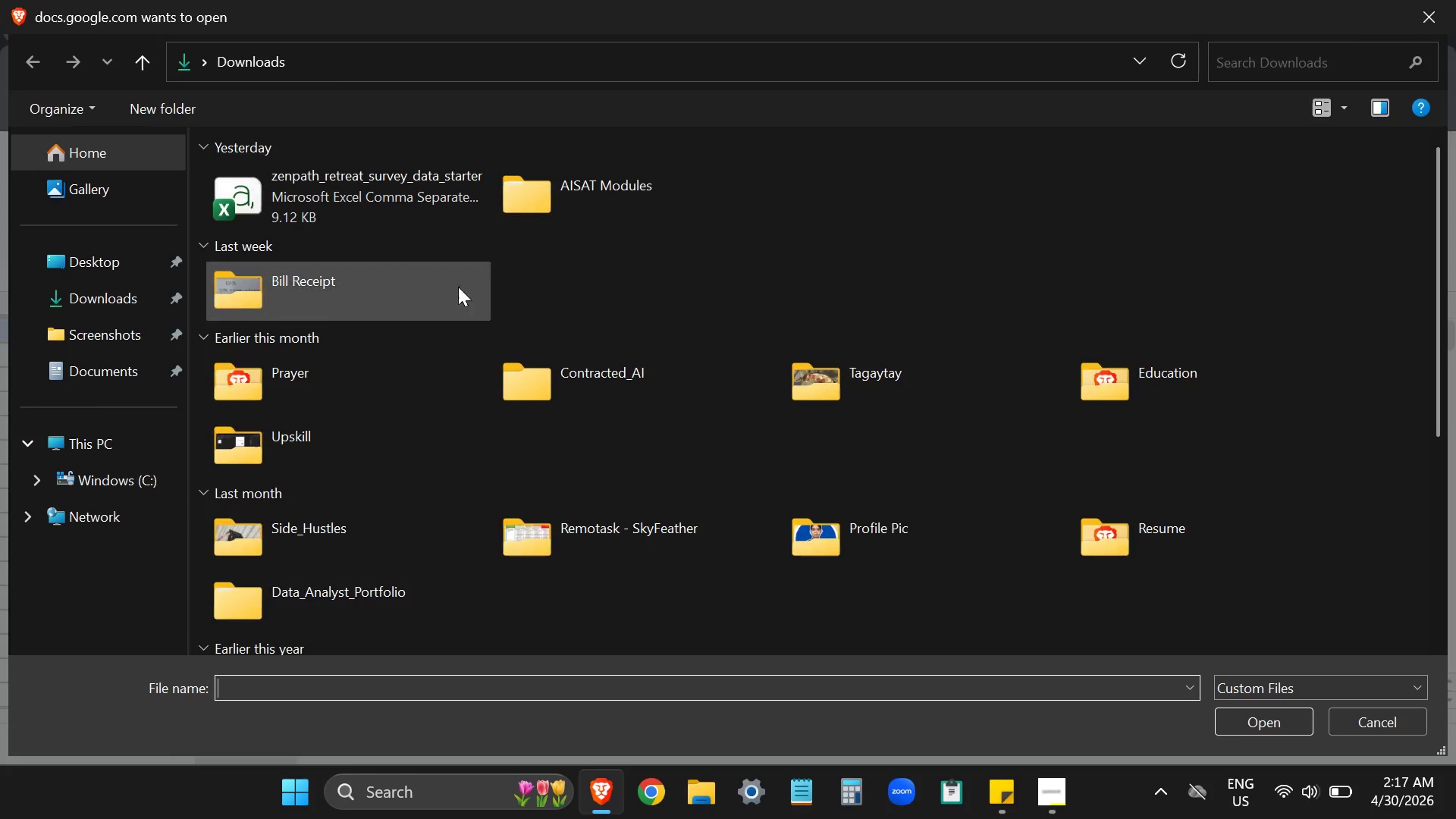 
left_click([373, 187])
 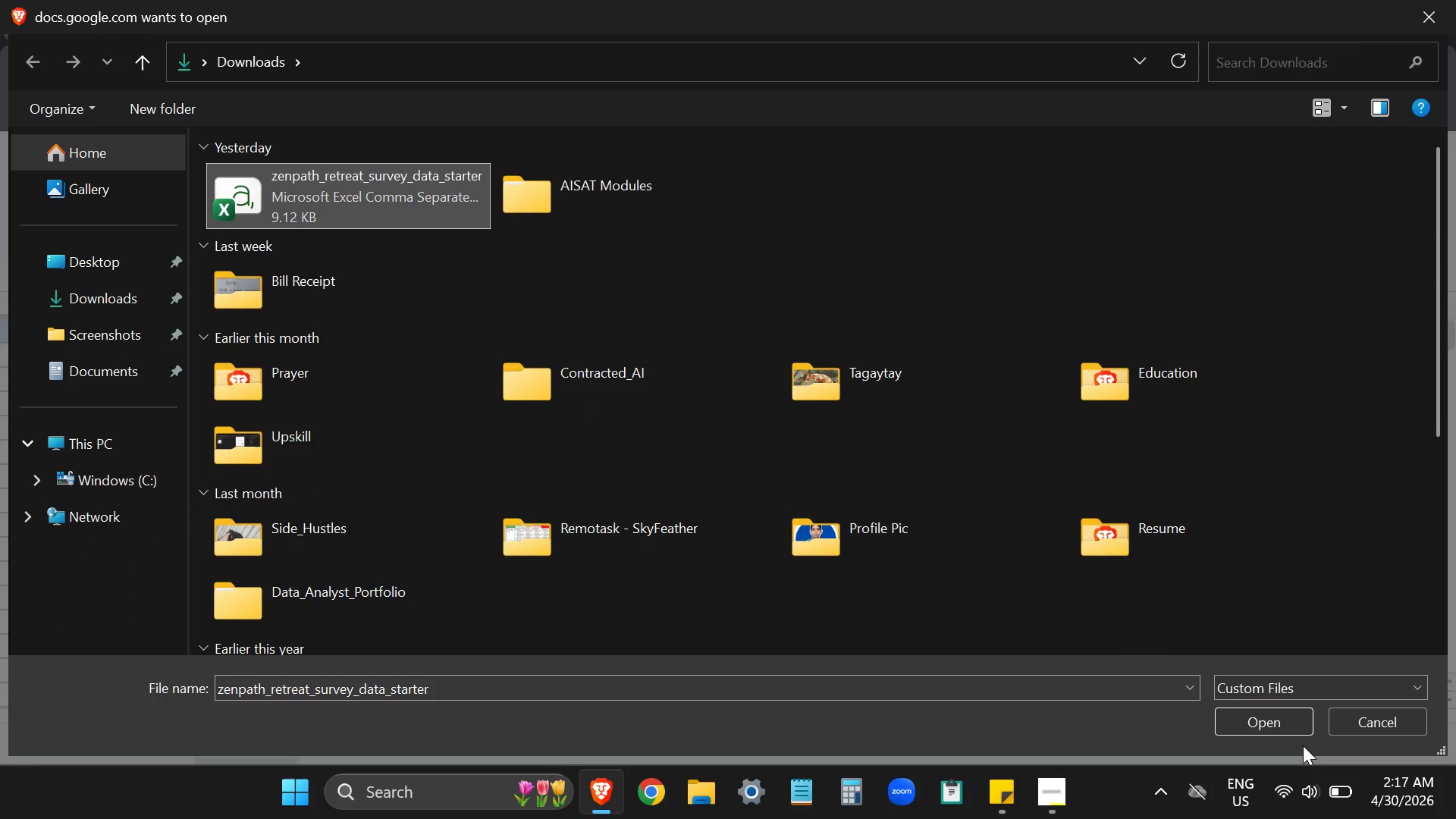 
left_click([1285, 726])
 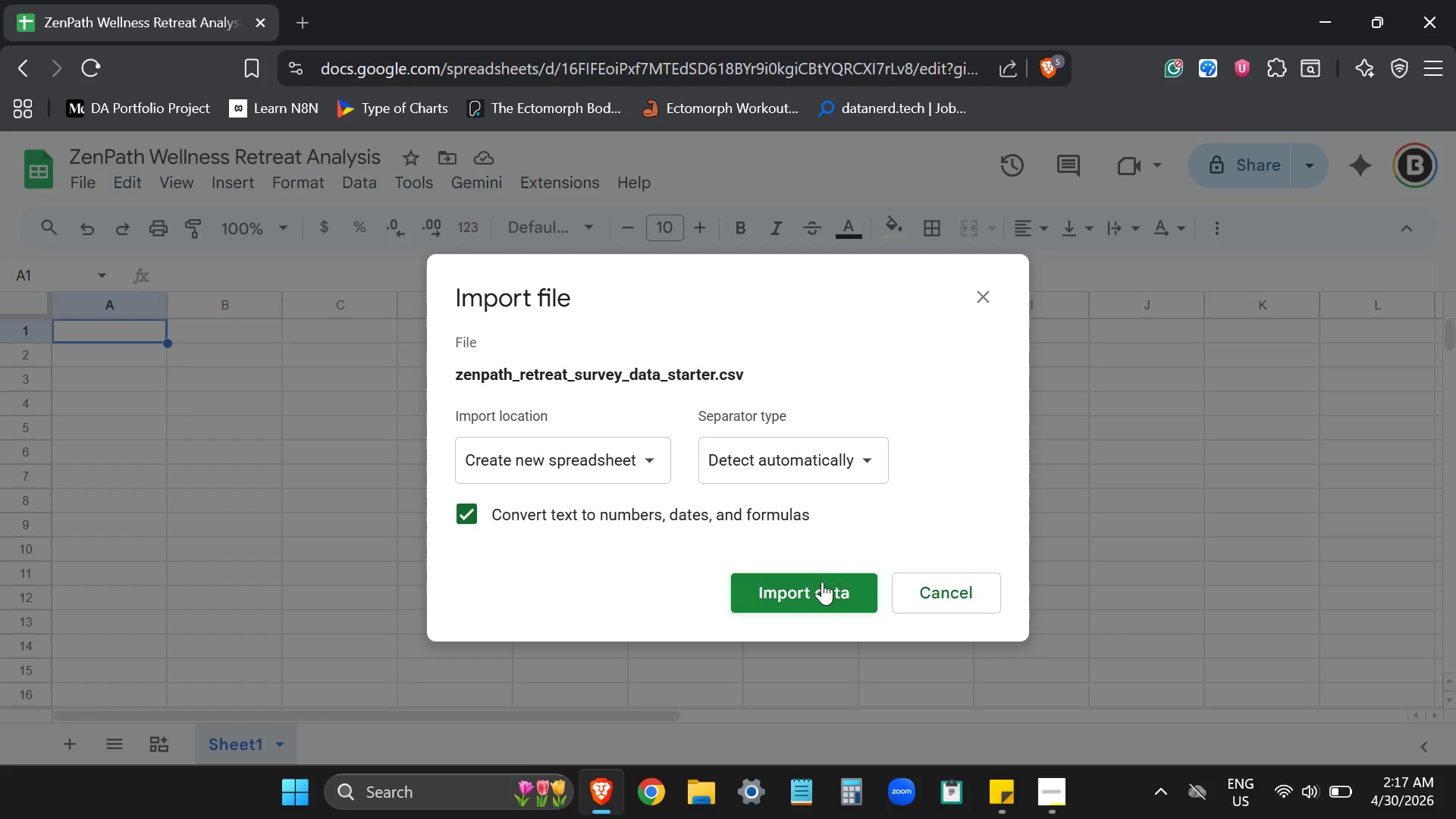 
left_click([770, 460])
 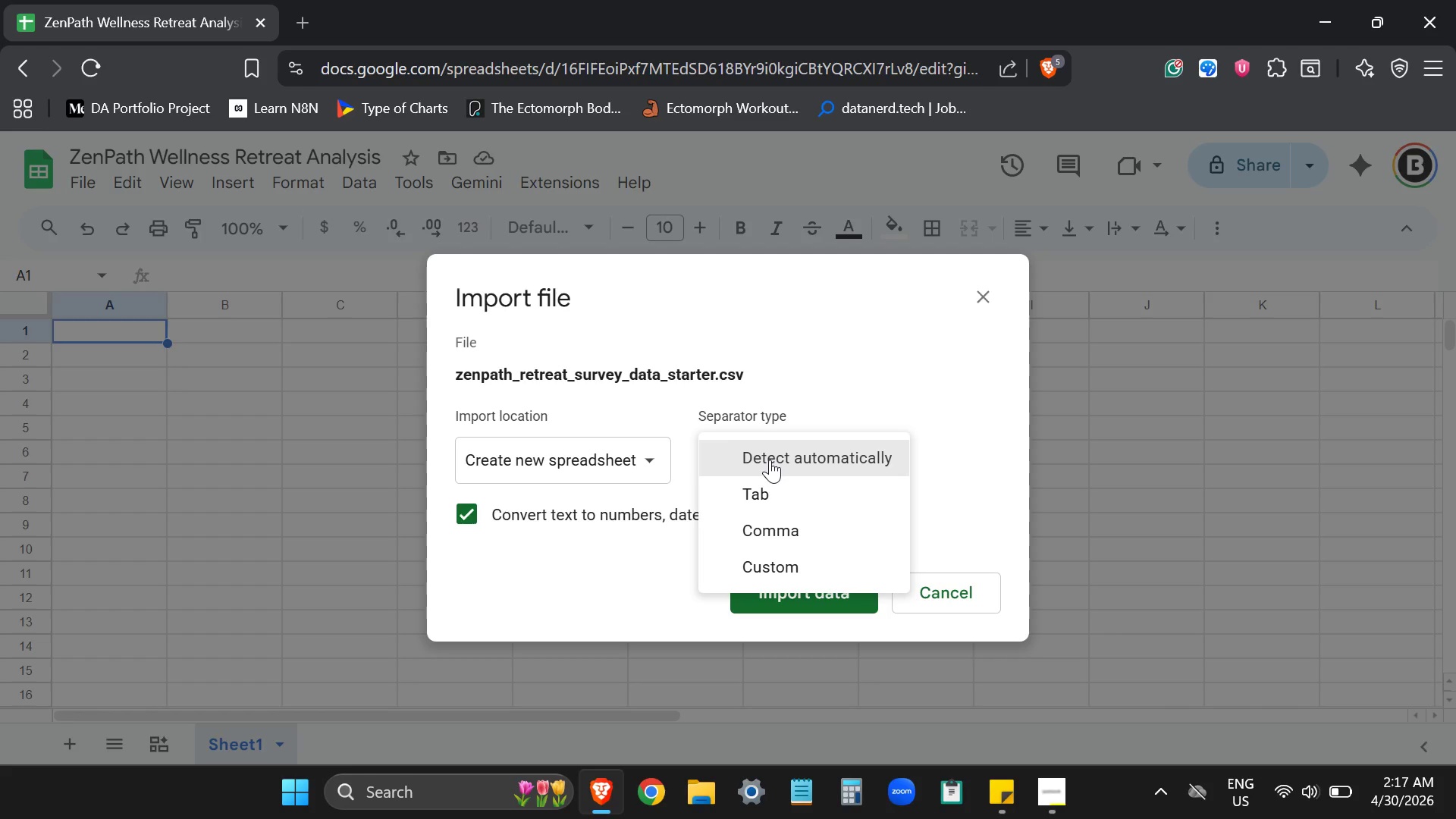 
left_click([770, 460])
 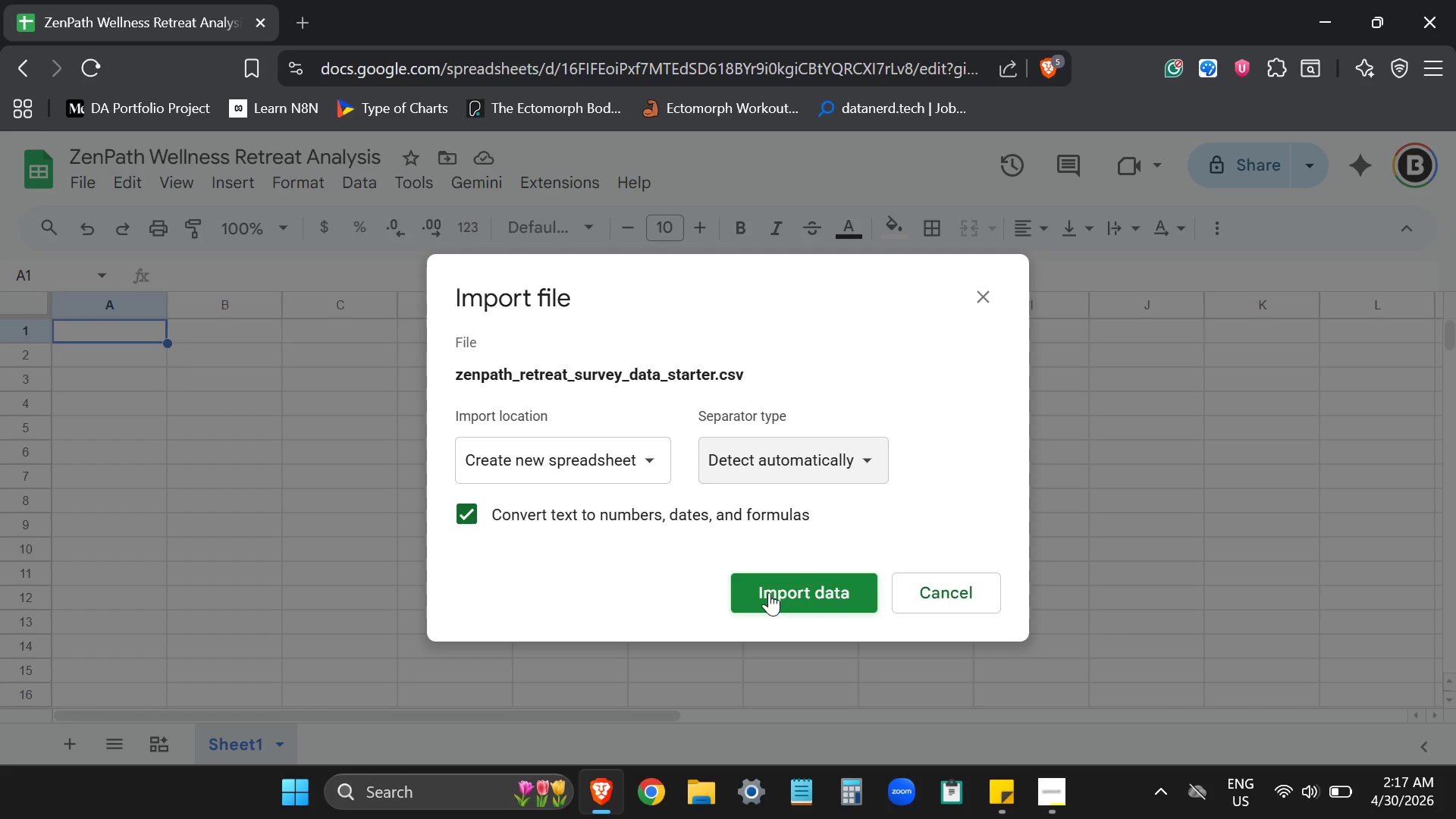 
left_click([769, 592])
 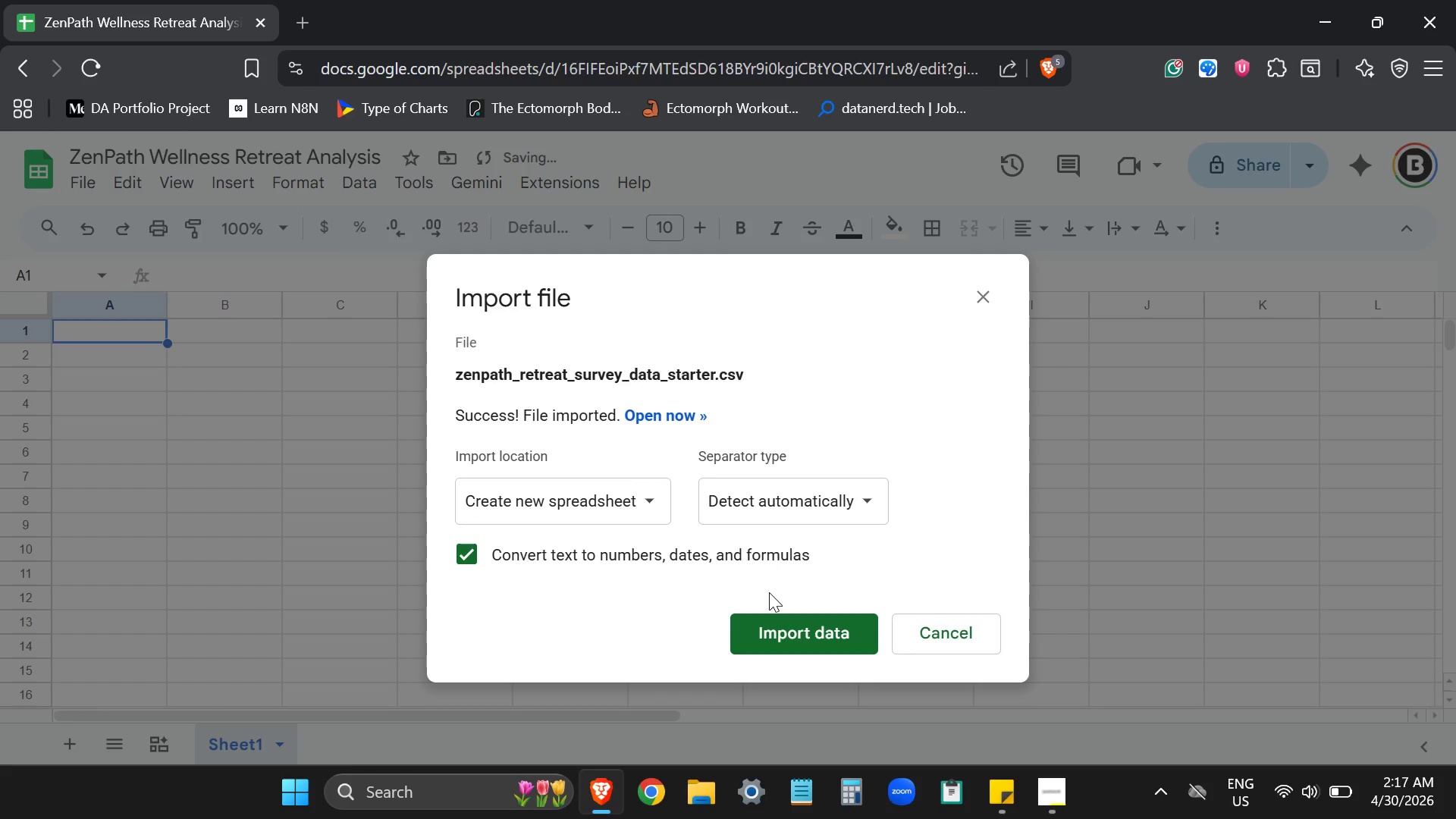 
left_click([681, 423])
 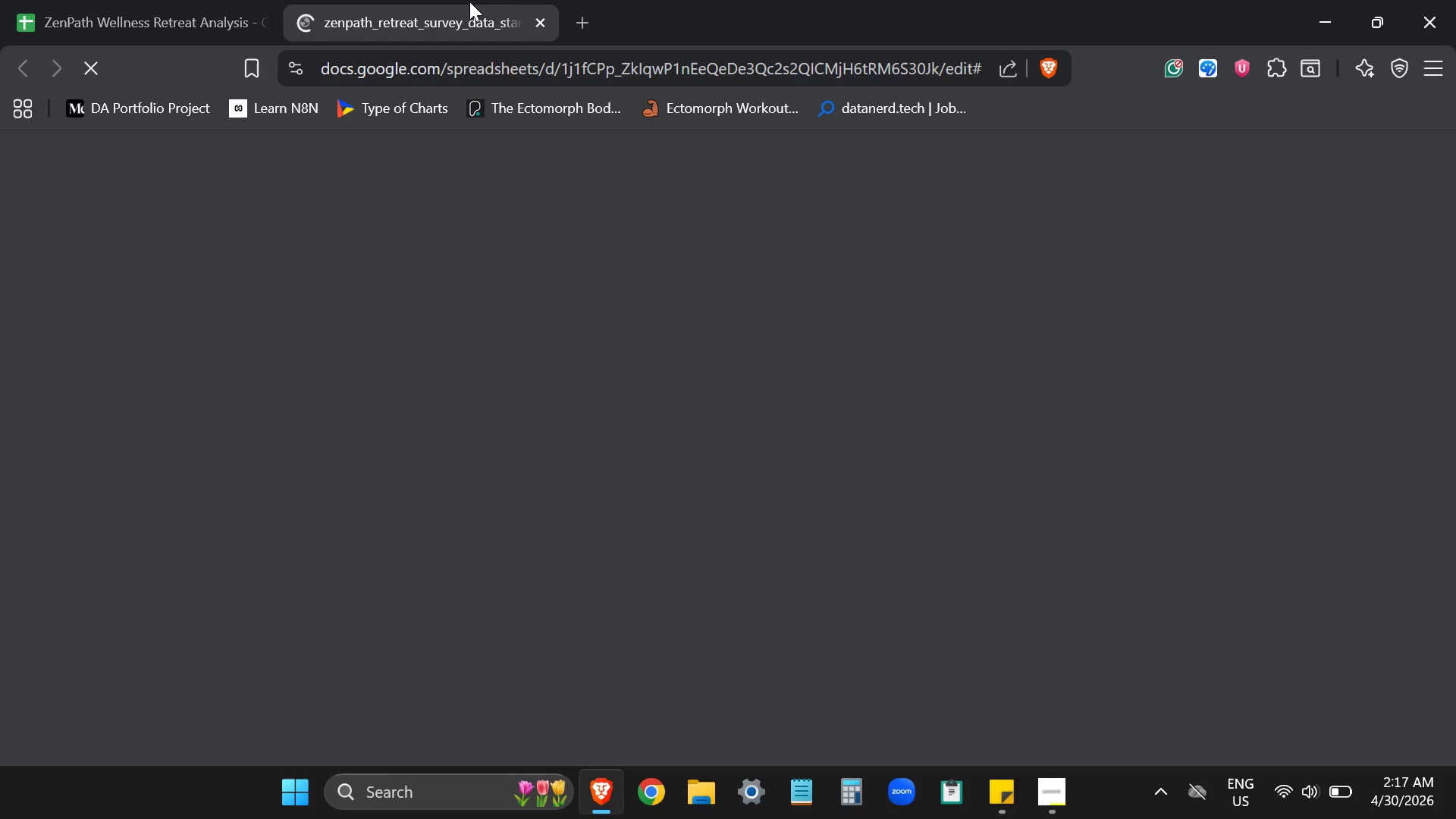 
mouse_move([529, 39])
 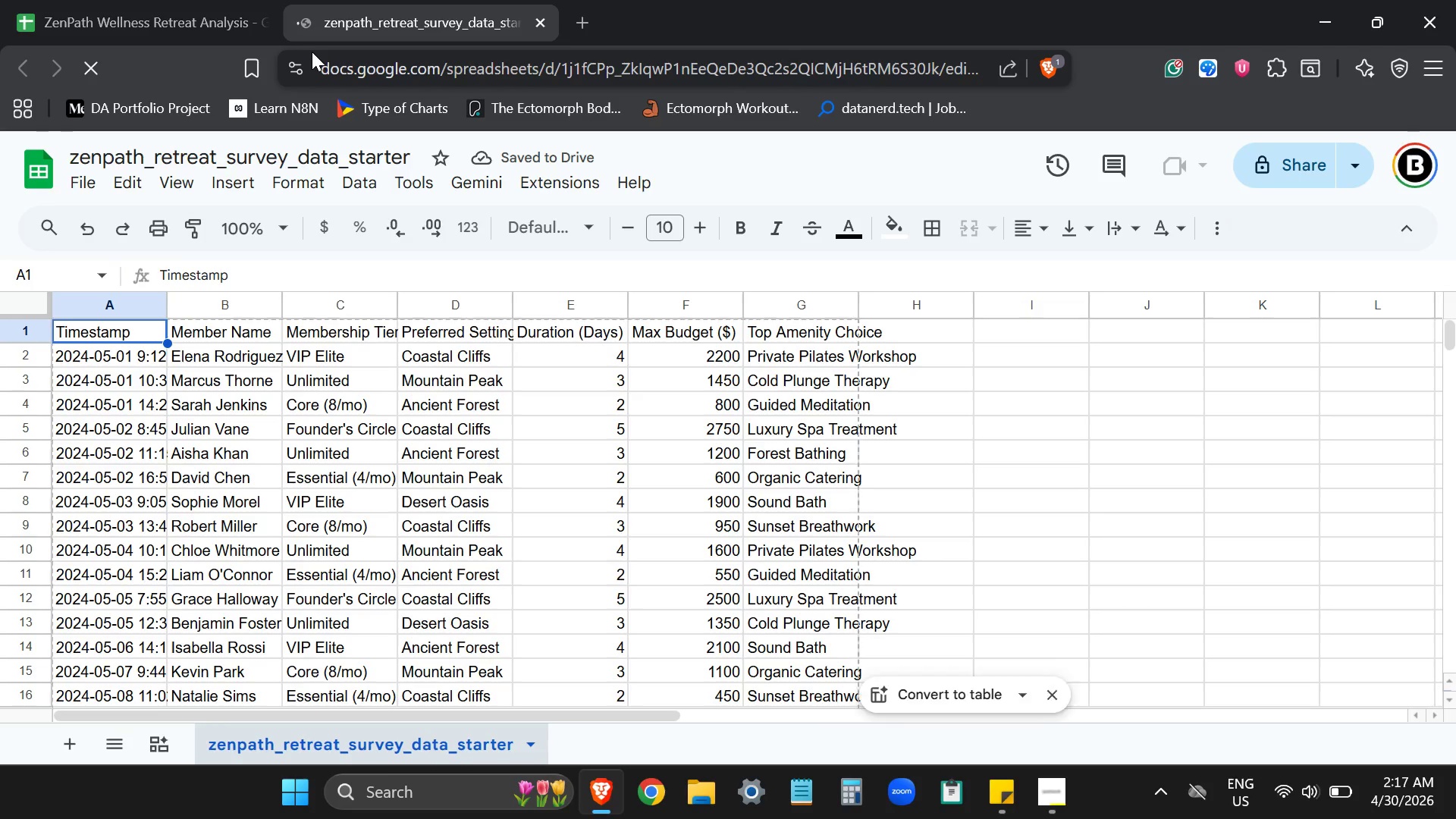 
mouse_move([251, 29])
 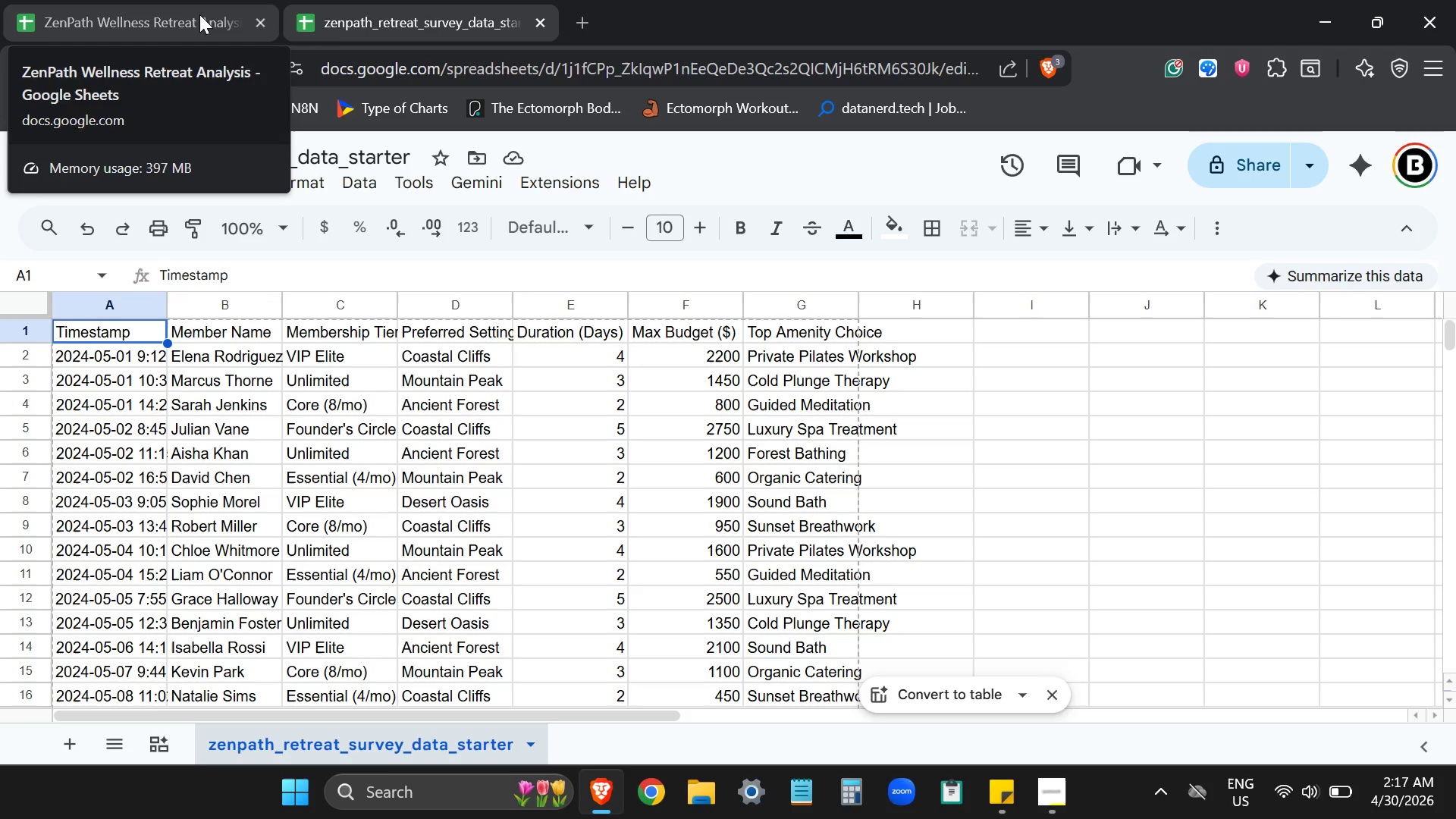 
left_click([199, 14])
 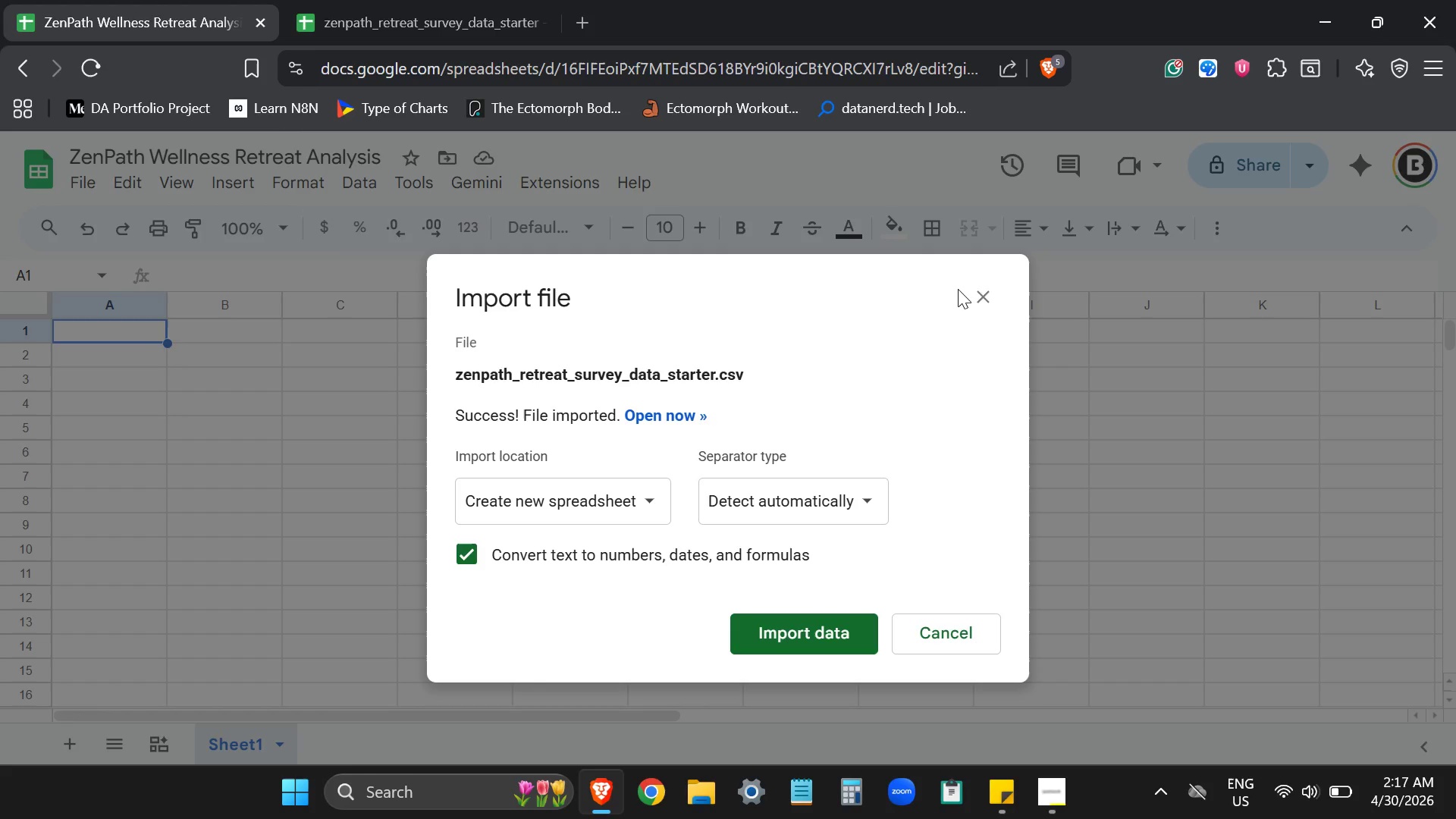 
left_click([974, 296])
 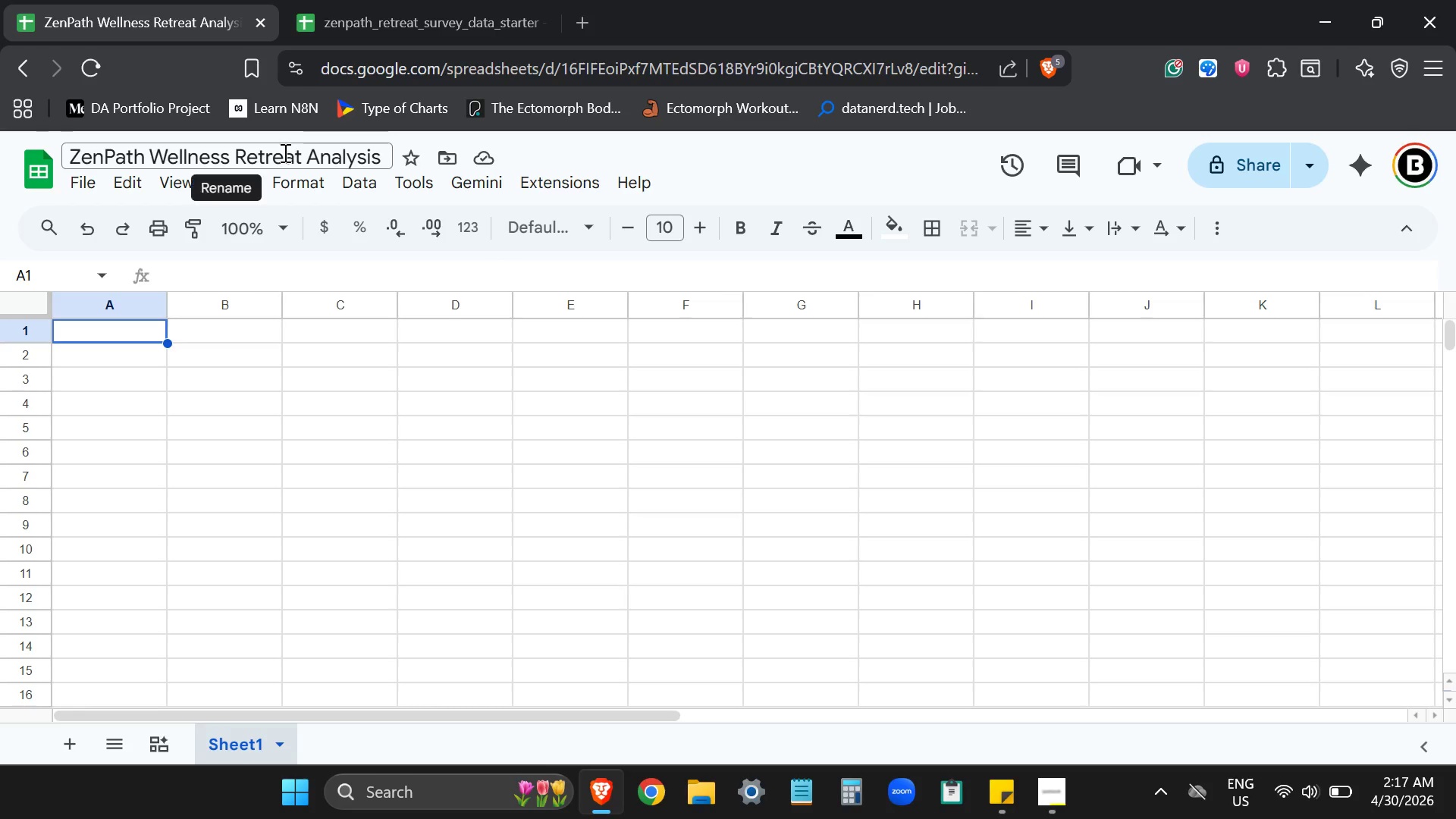 
double_click([284, 152])
 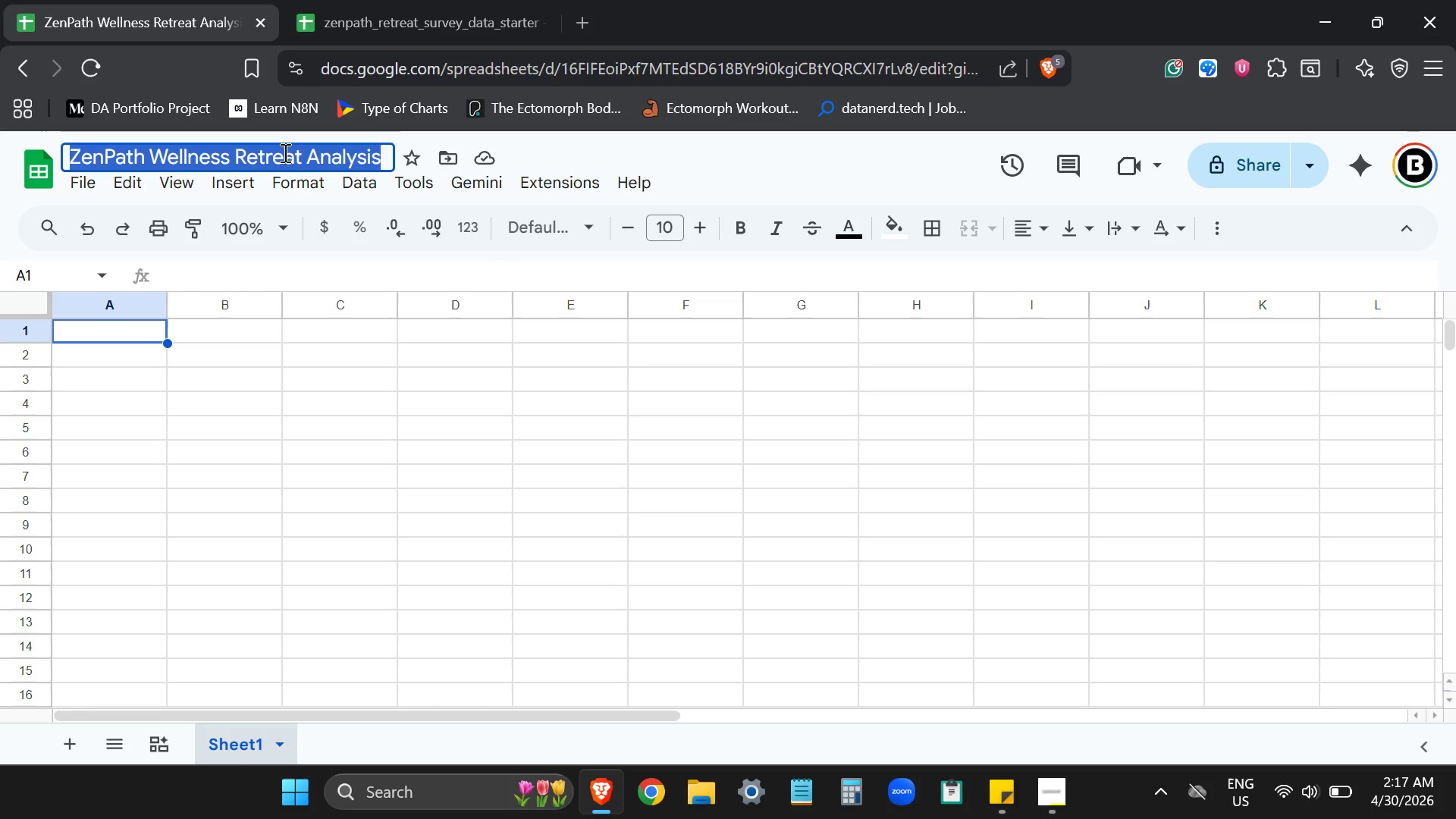 
triple_click([284, 152])
 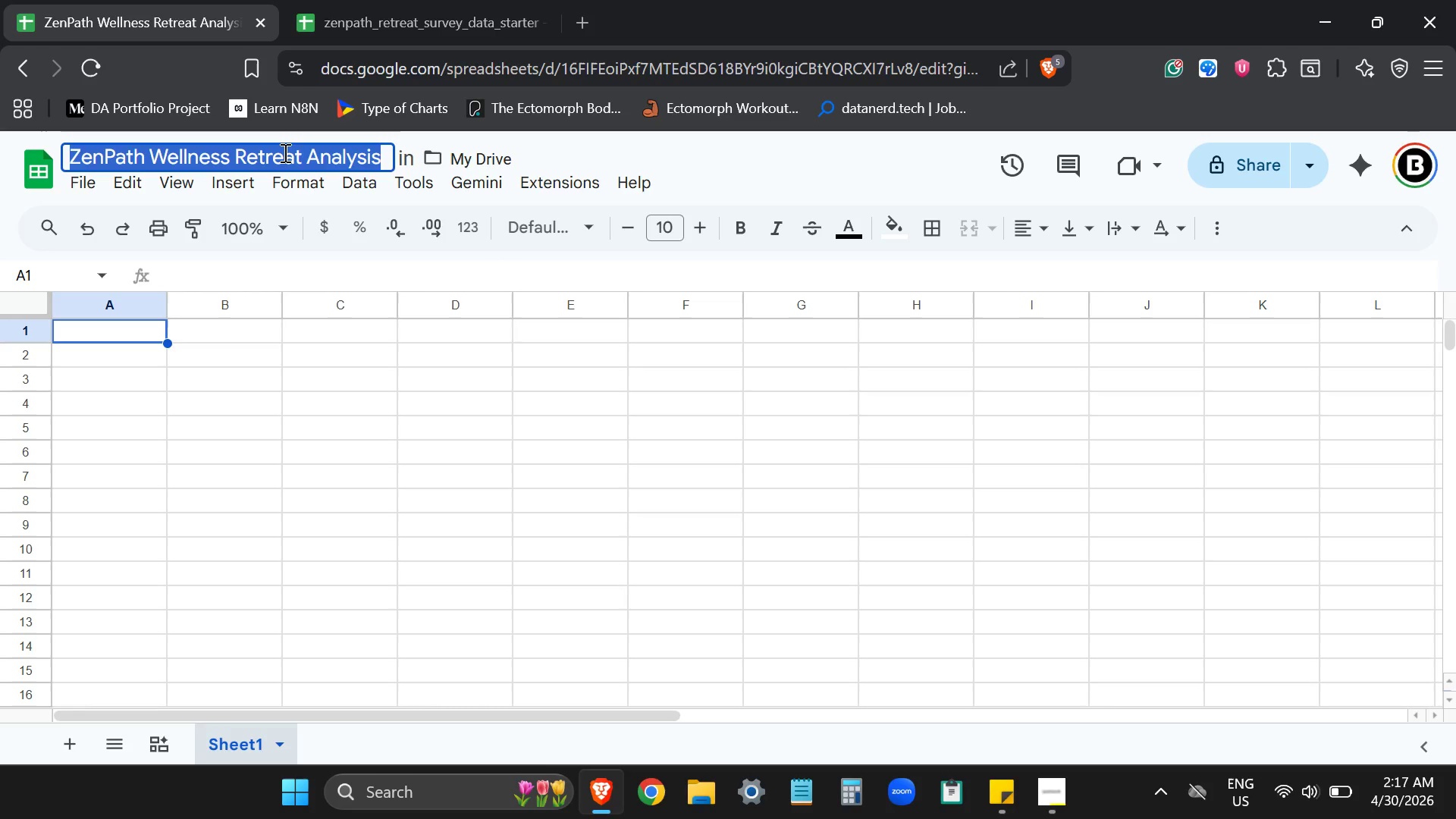 
key(Control+ControlLeft)
 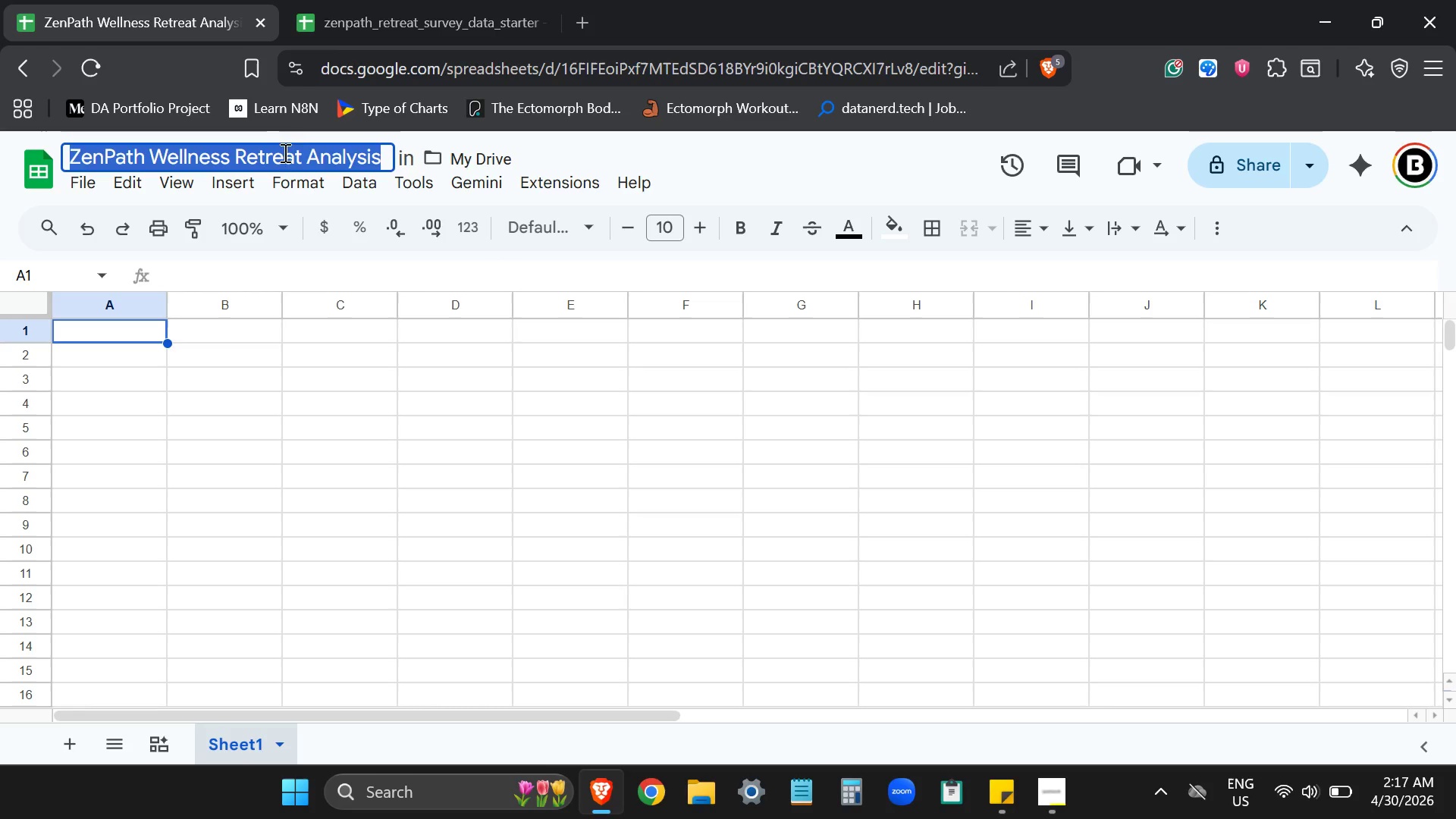 
key(Control+C)
 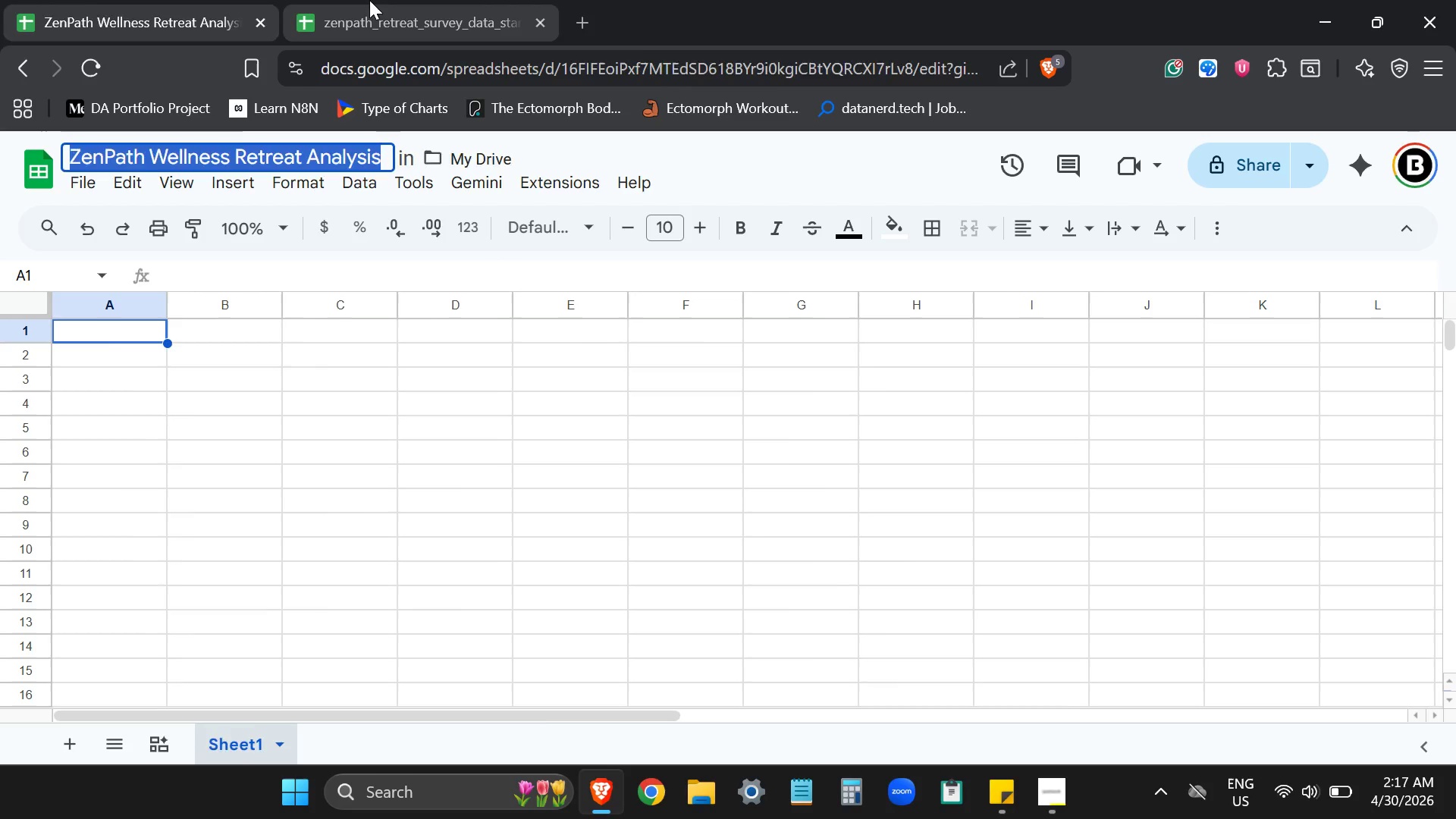 
left_click([369, 0])
 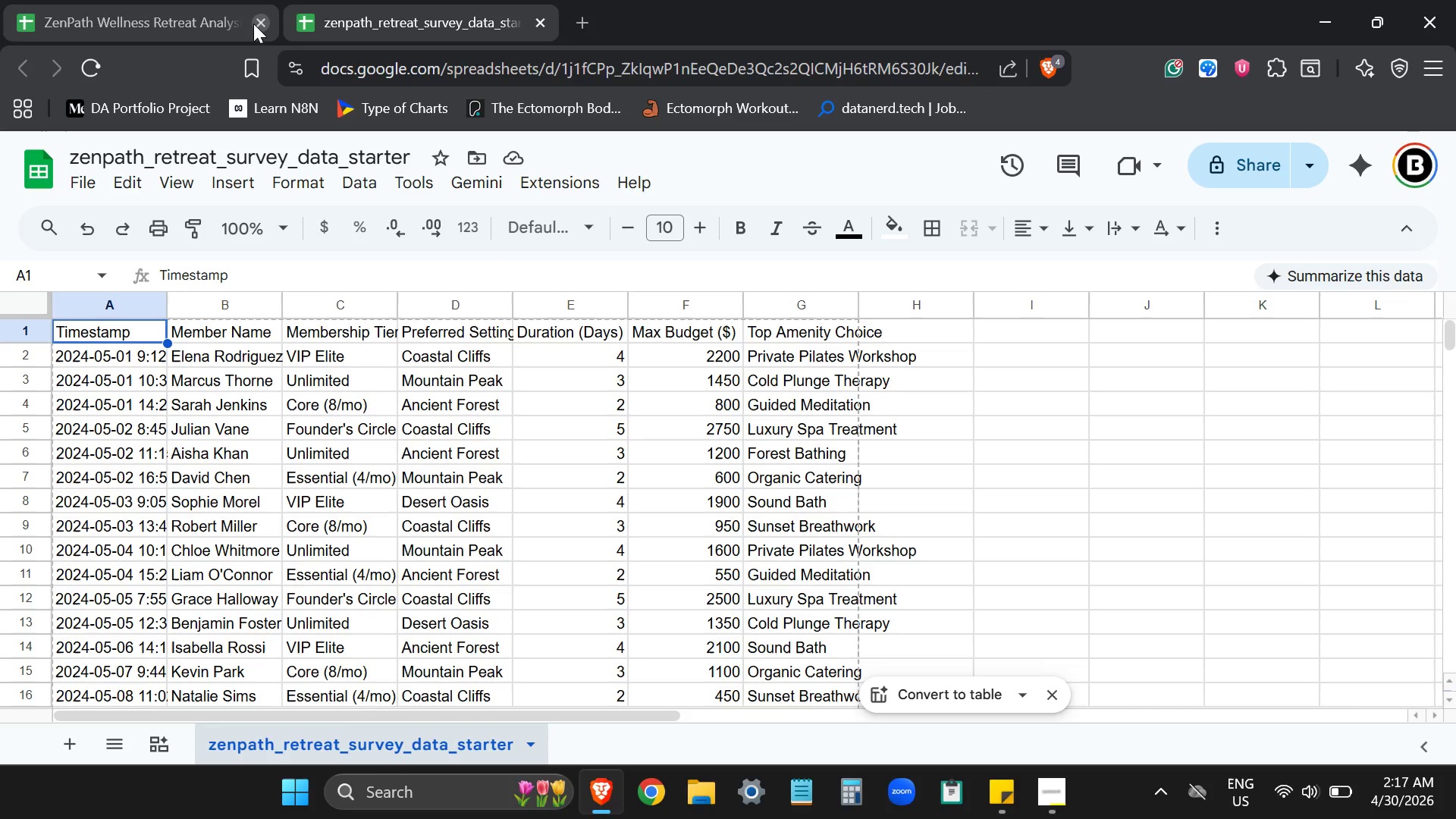 
left_click([253, 24])
 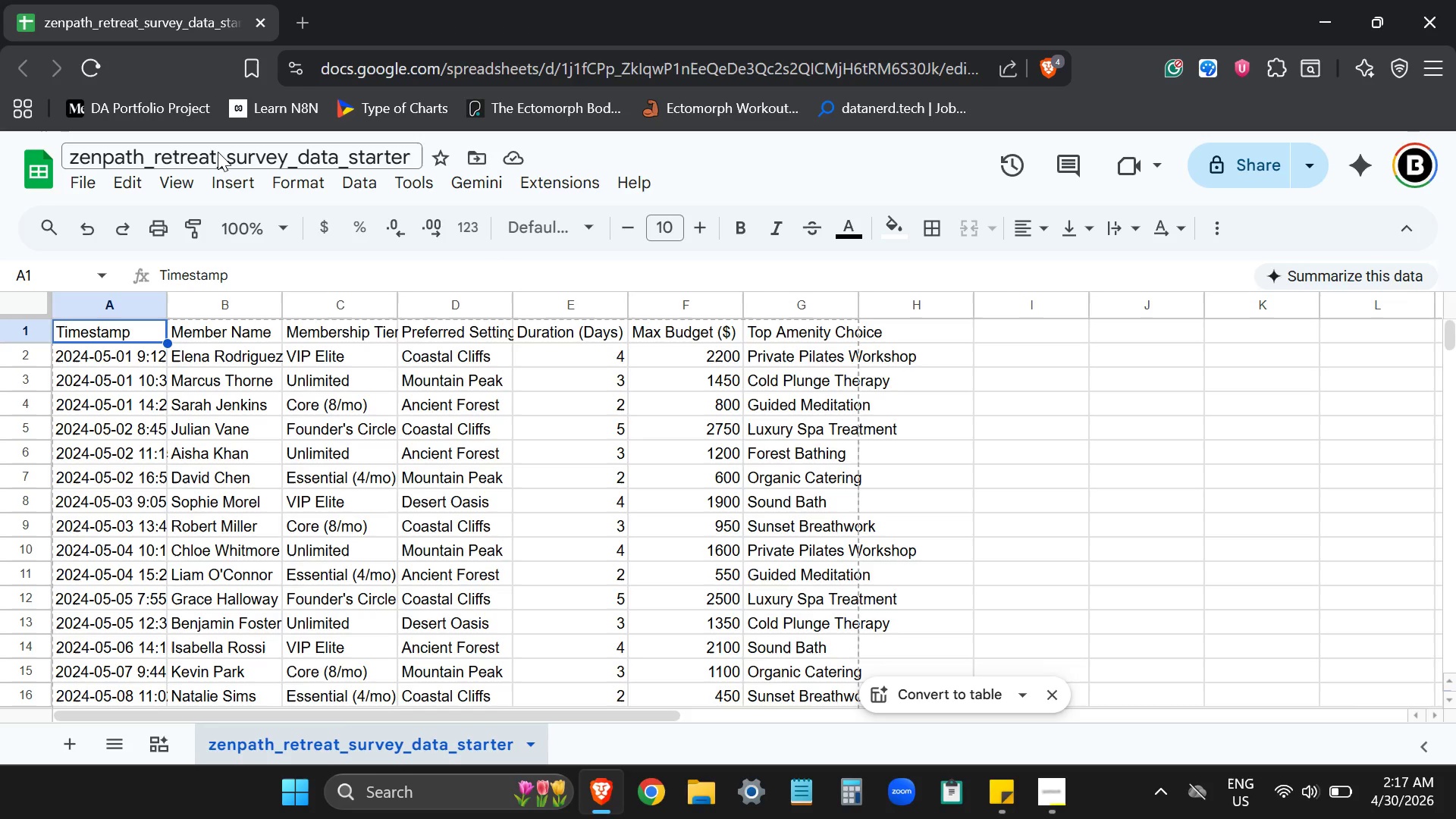 
double_click([218, 152])
 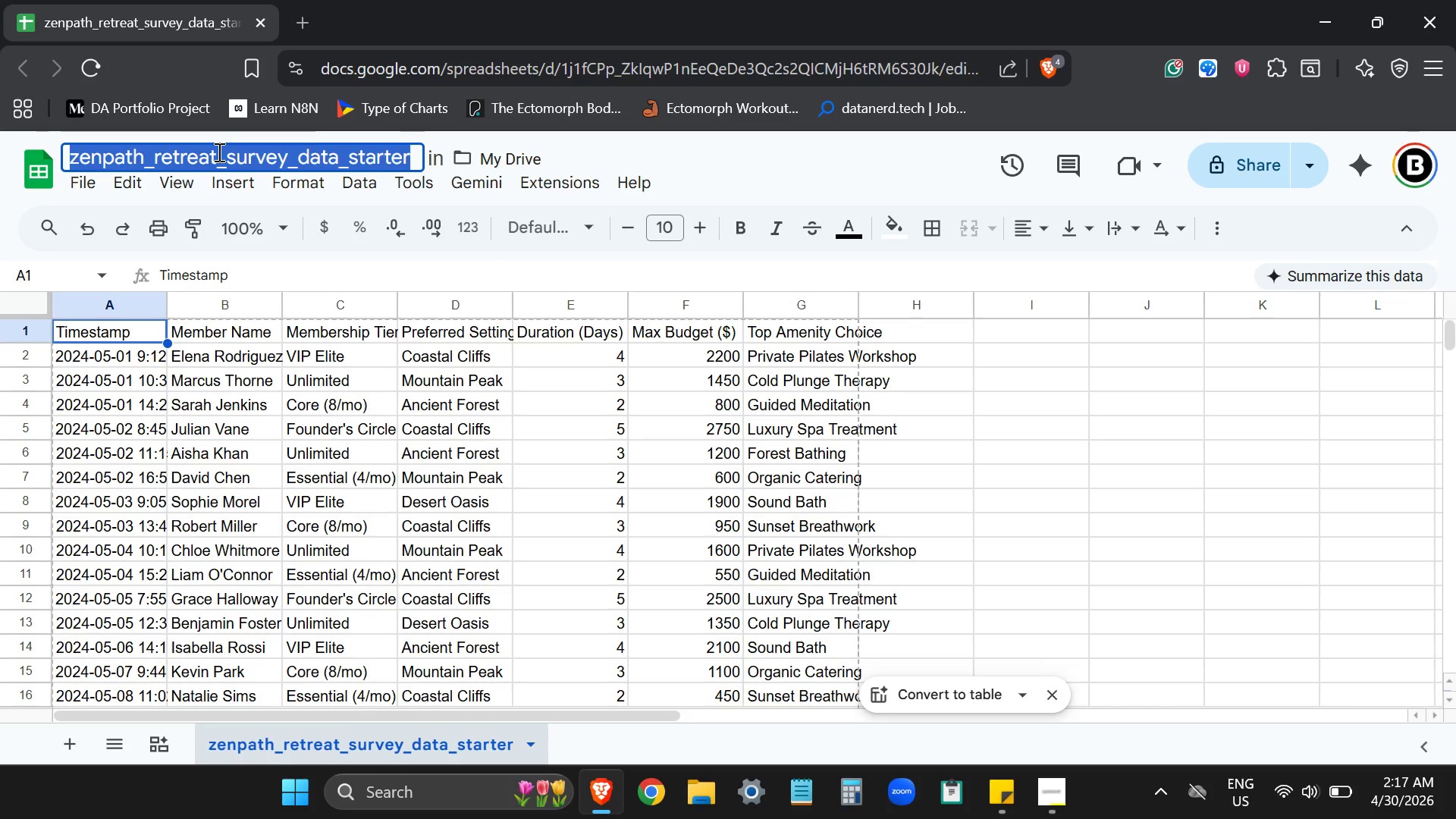 
key(Control+ControlLeft)
 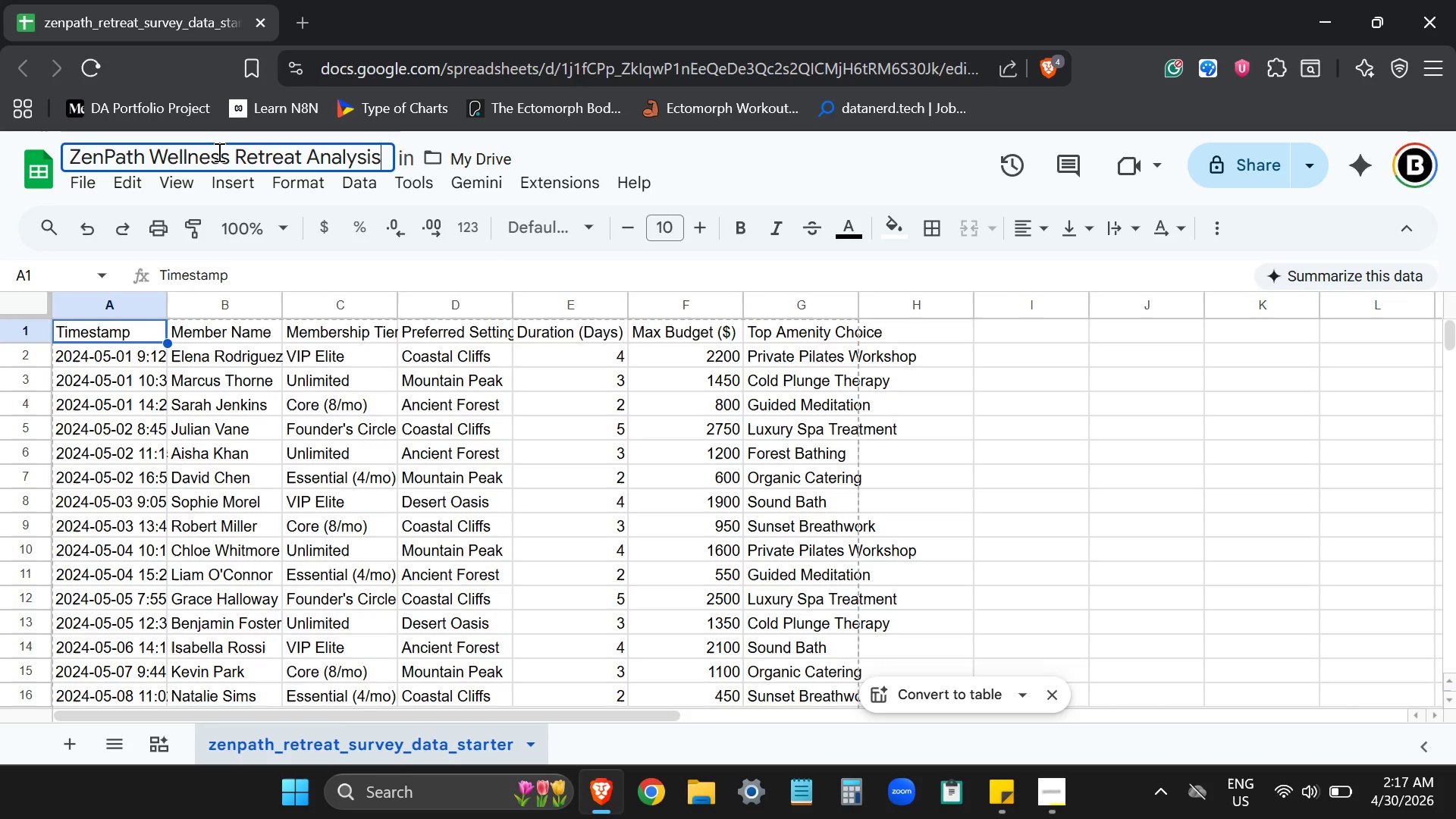 
key(Control+V)
 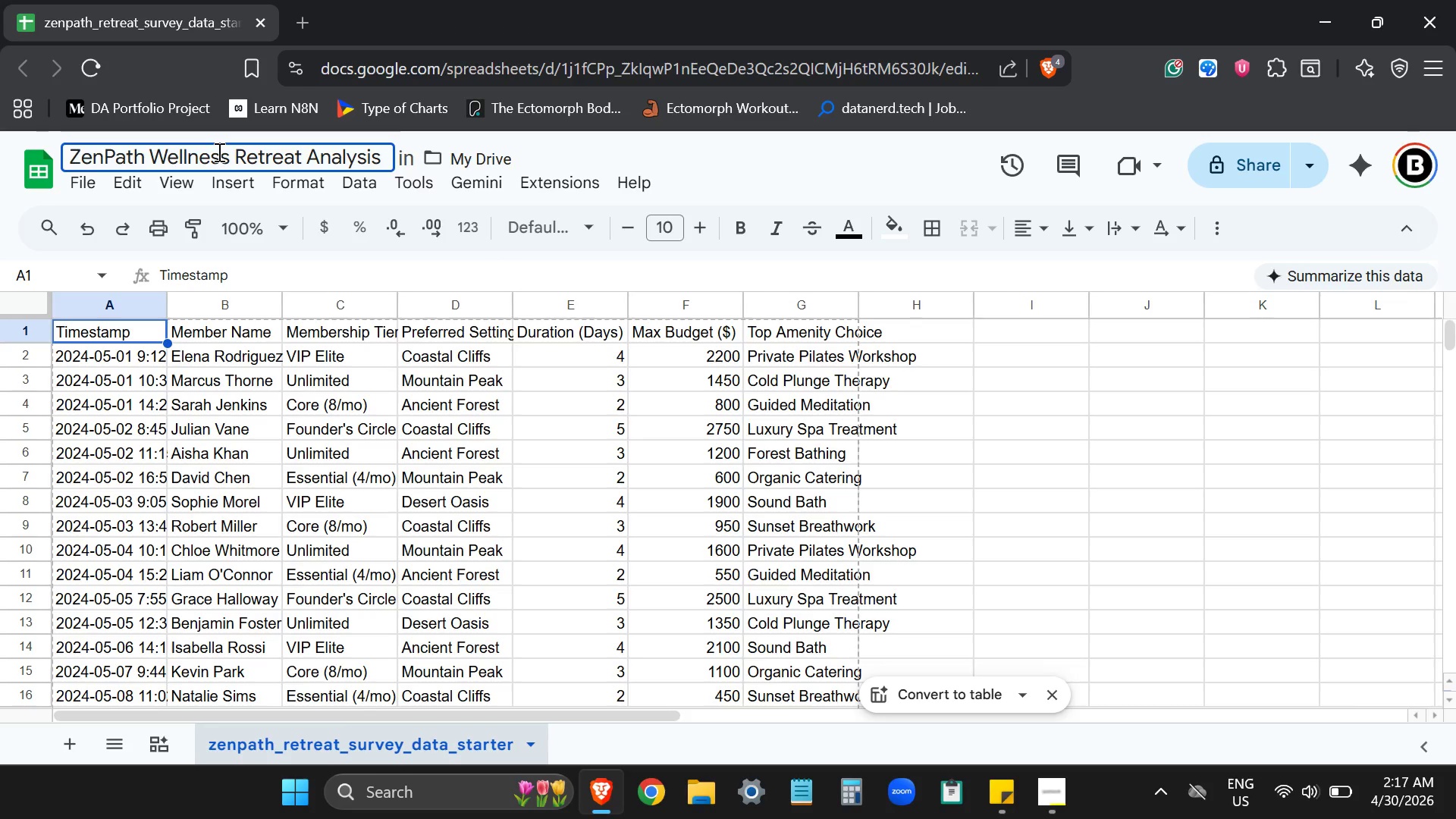 
key(Enter)
 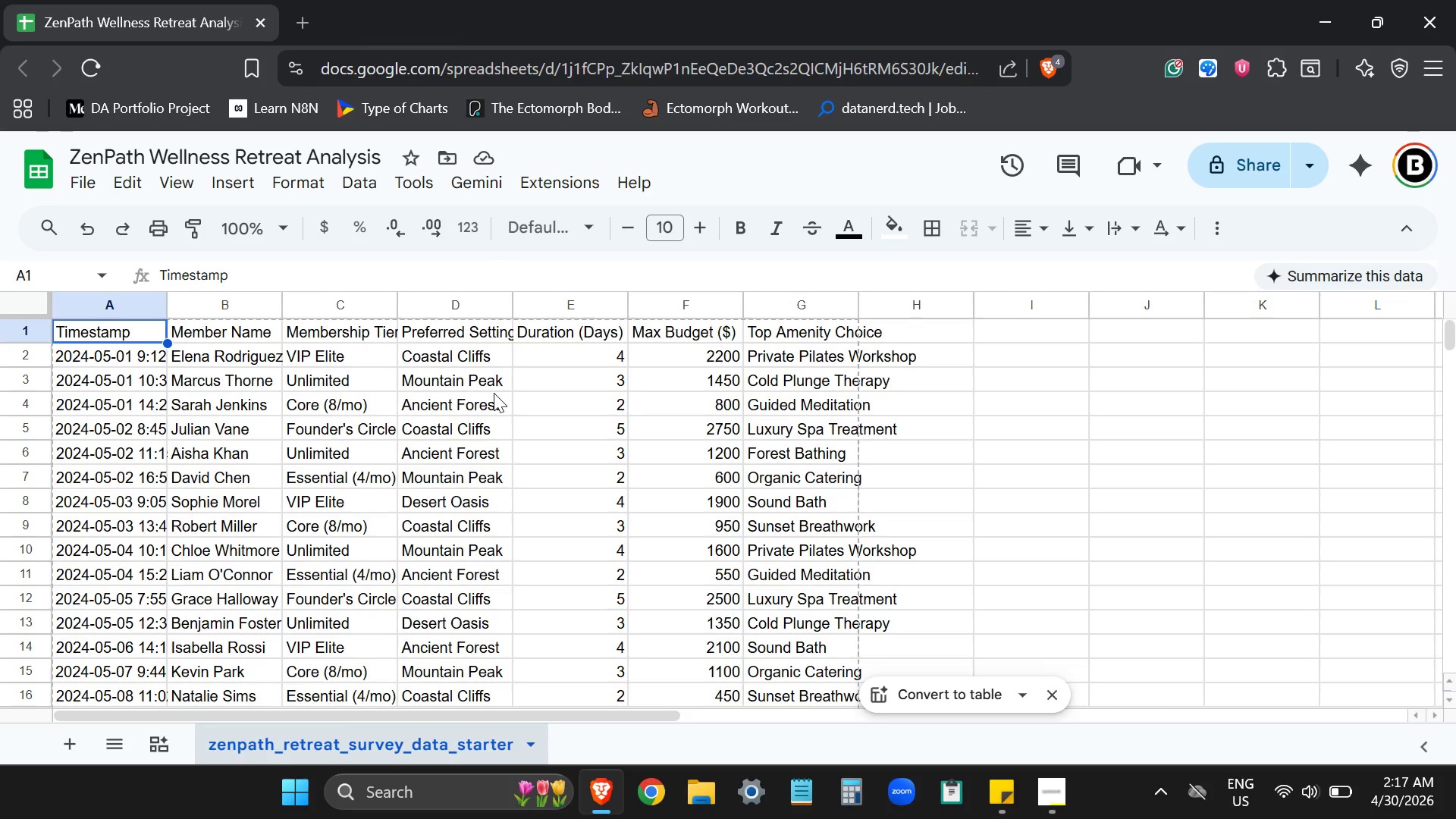 
double_click([494, 393])
 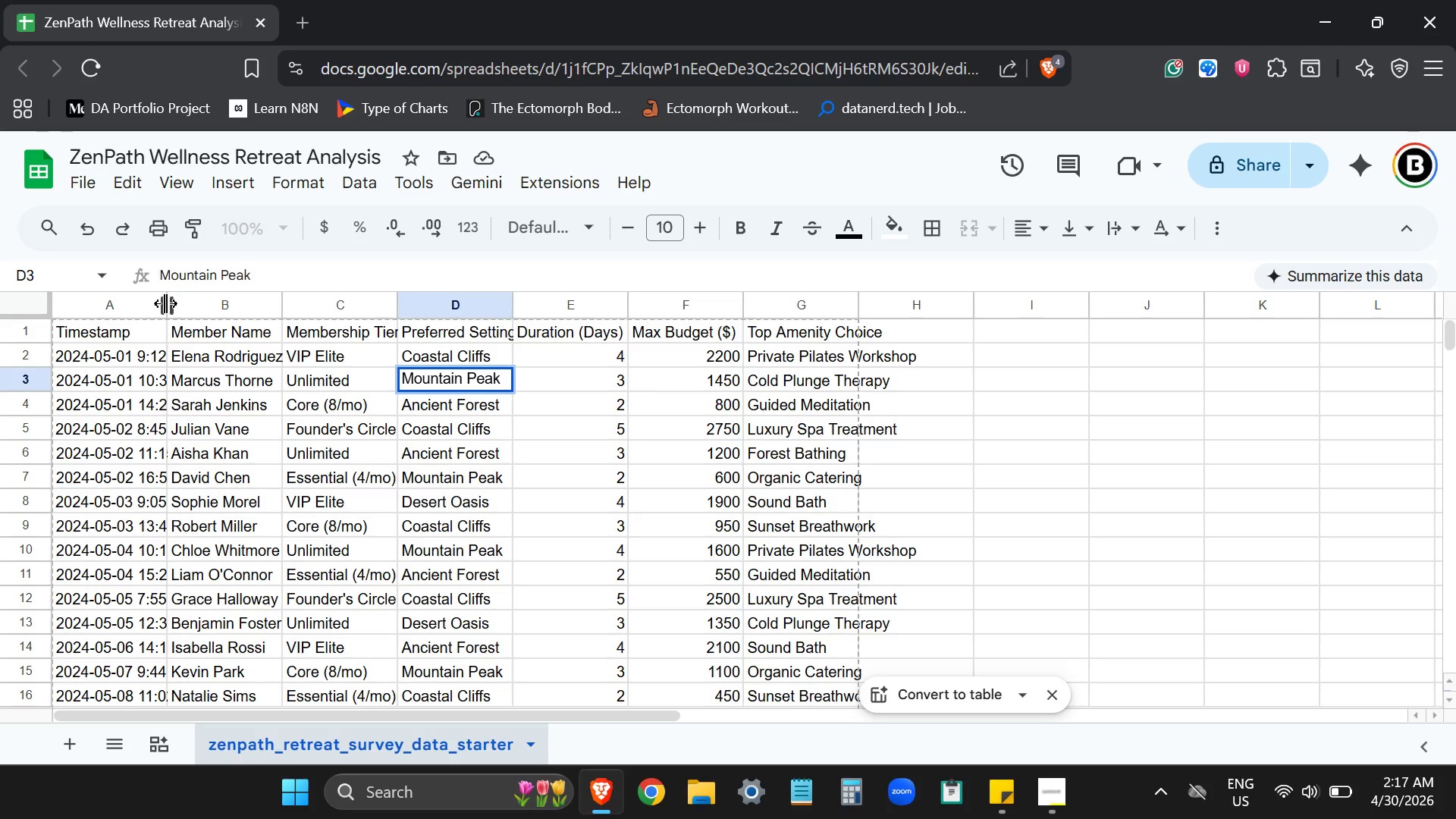 
double_click([165, 303])
 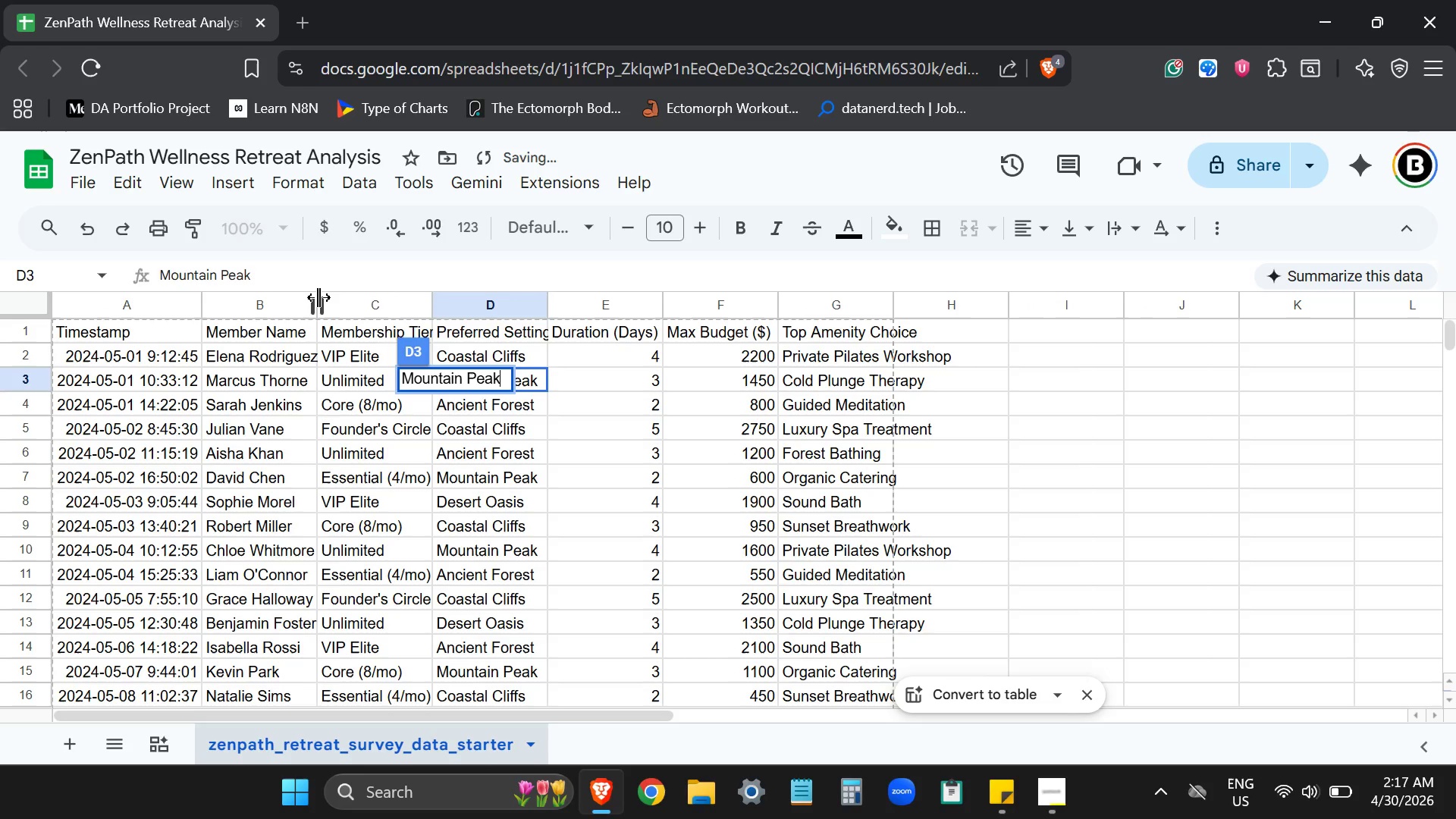 
double_click([318, 297])
 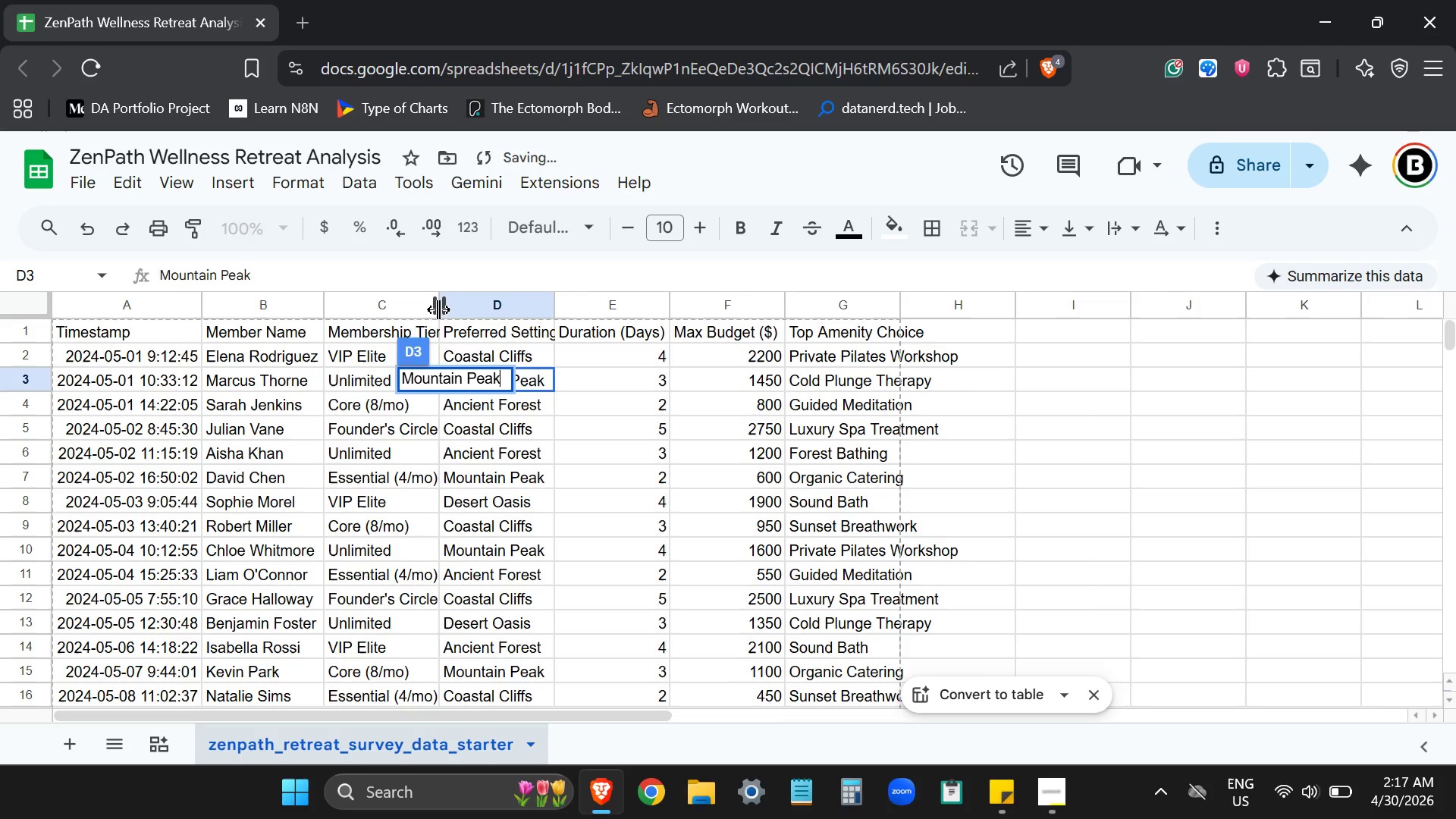 
double_click([438, 309])
 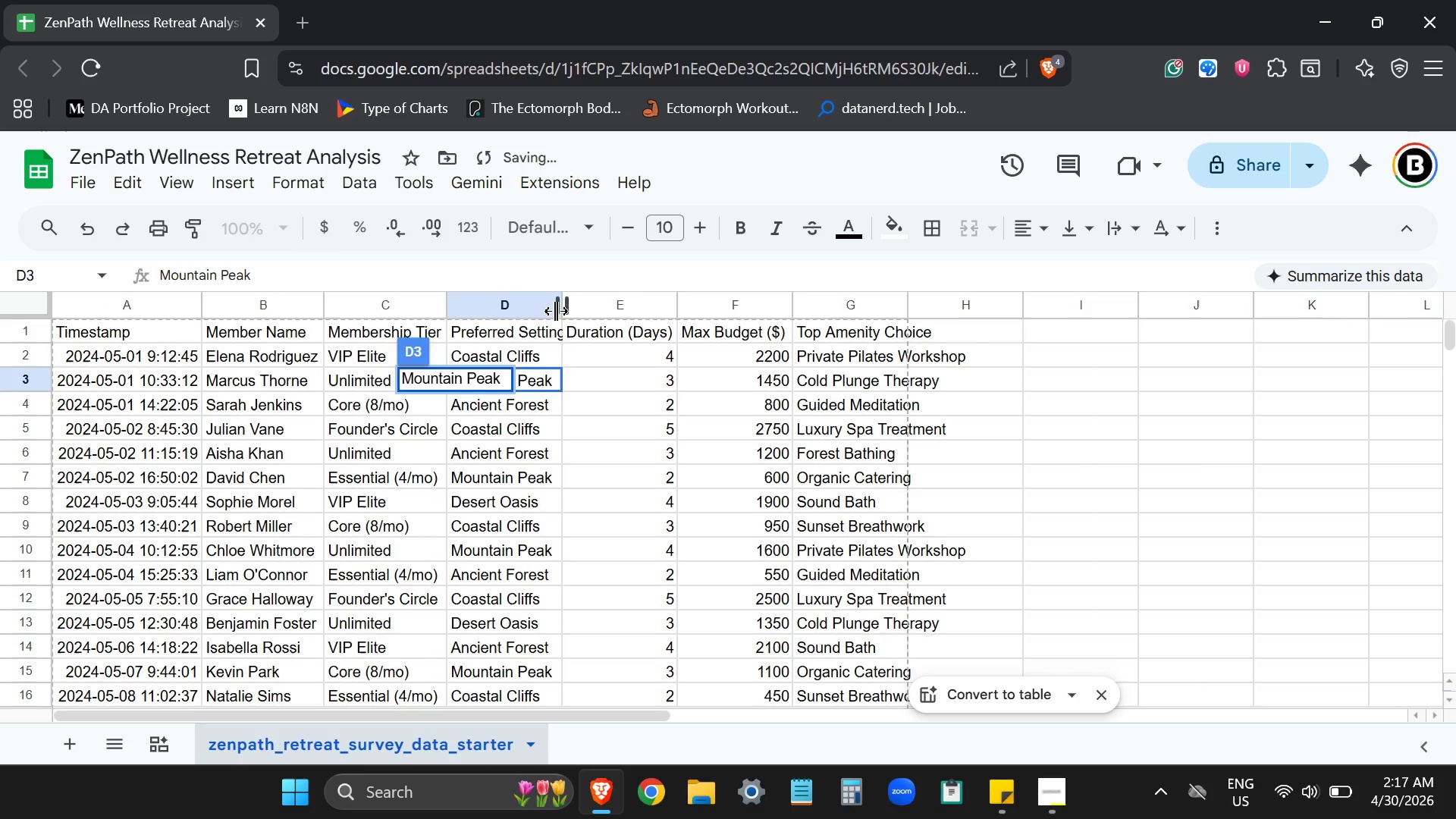 
double_click([556, 311])
 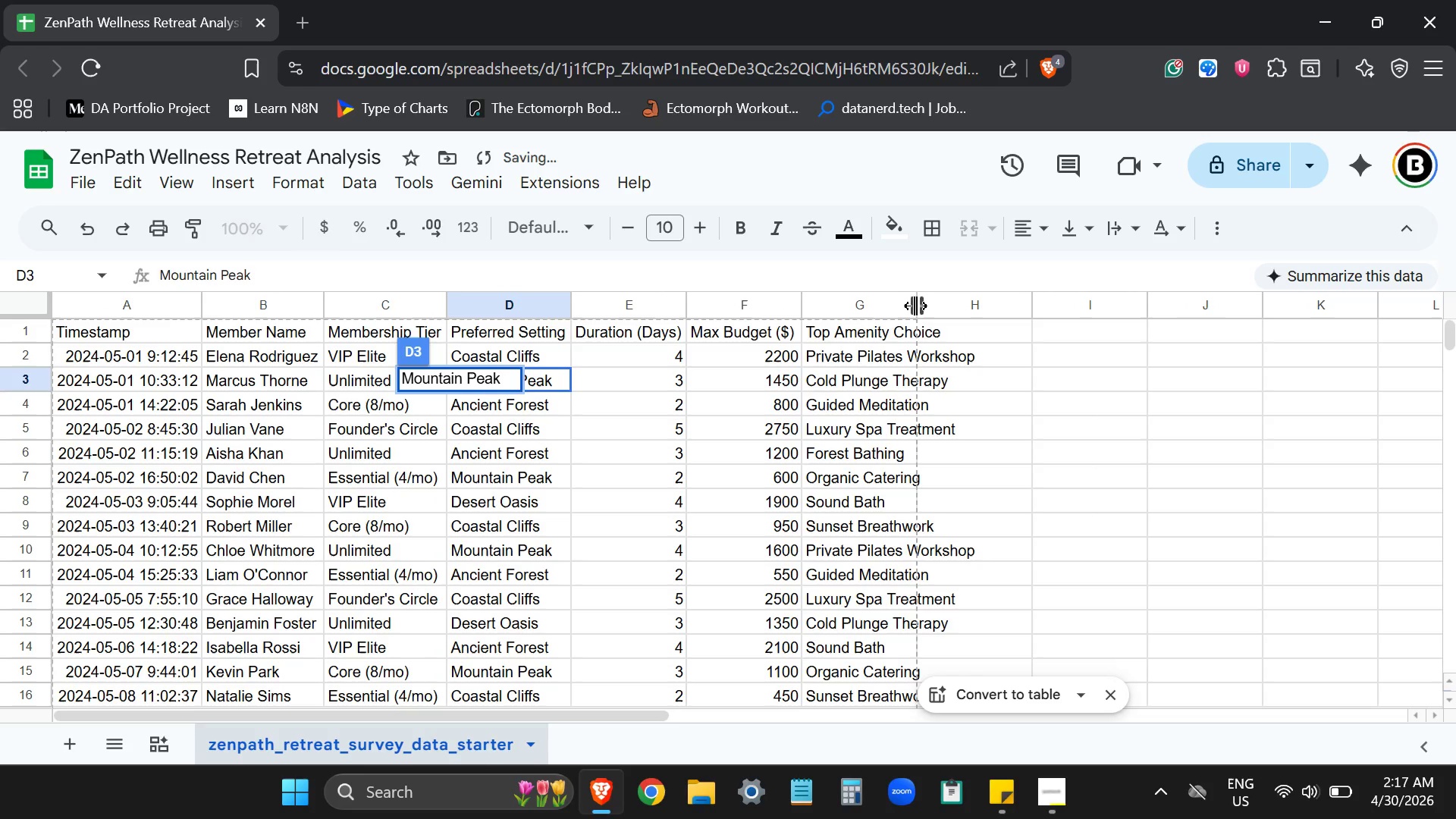 
double_click([915, 306])
 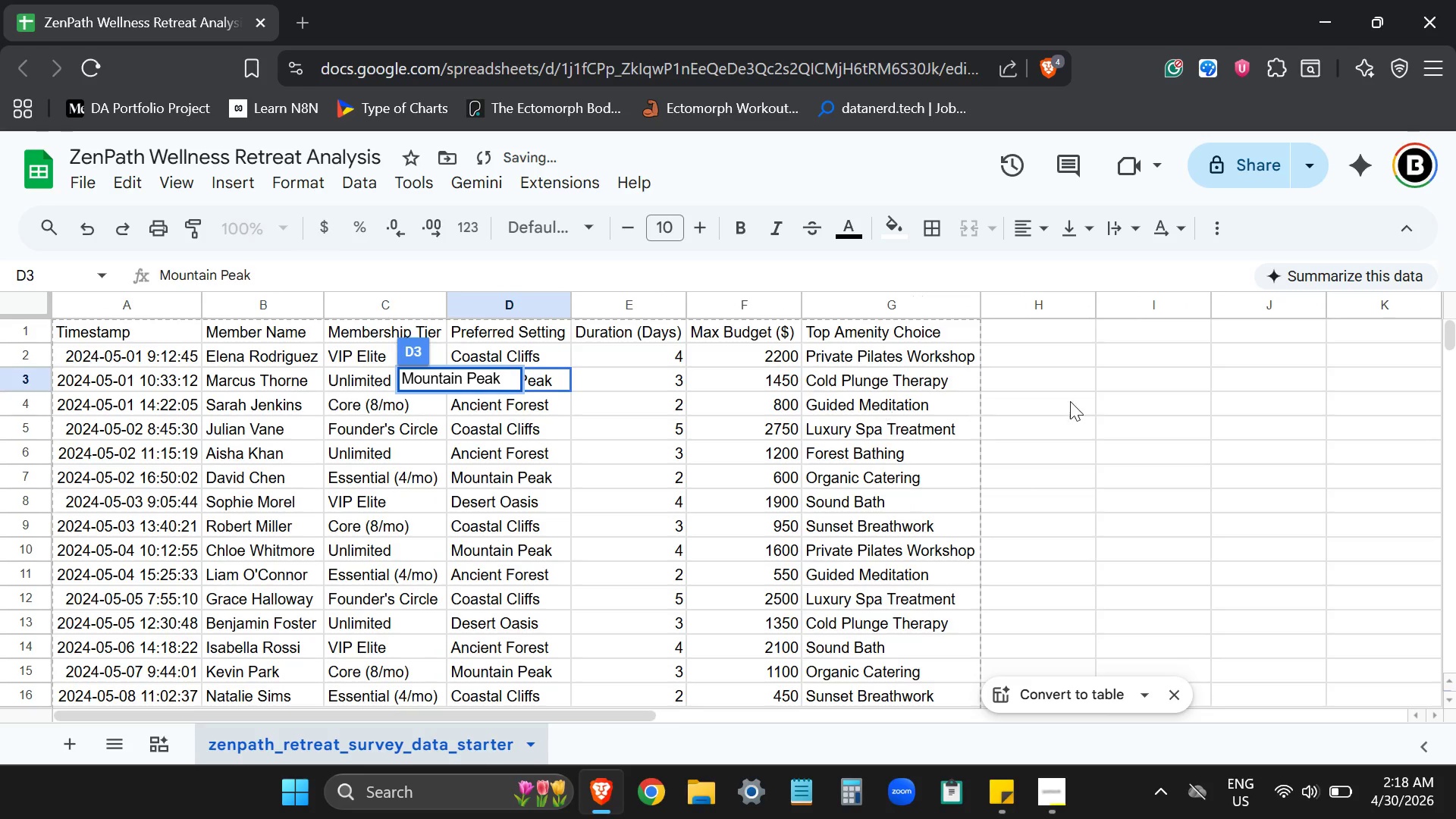 
left_click([1081, 401])
 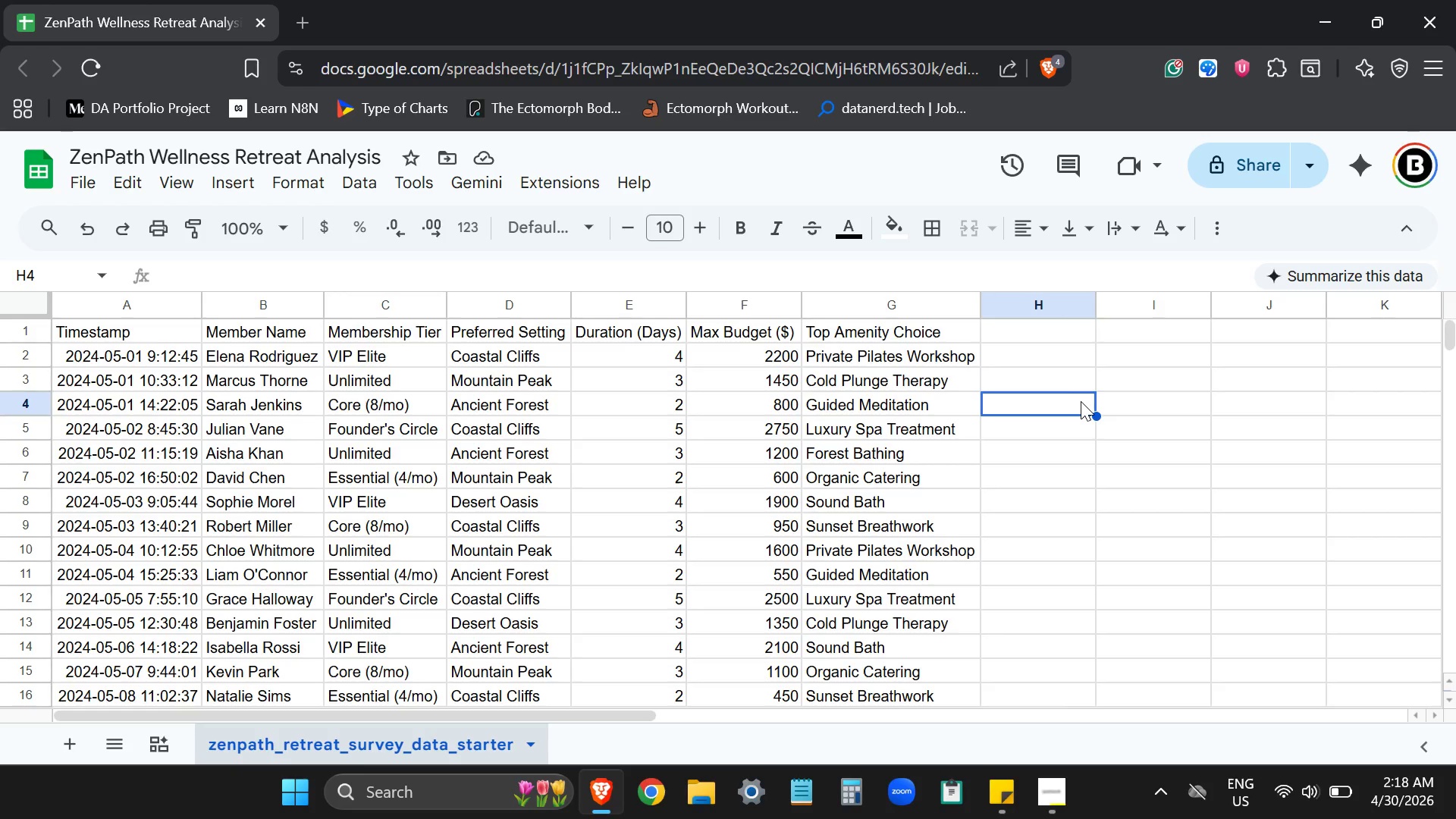 
wait(7.22)
 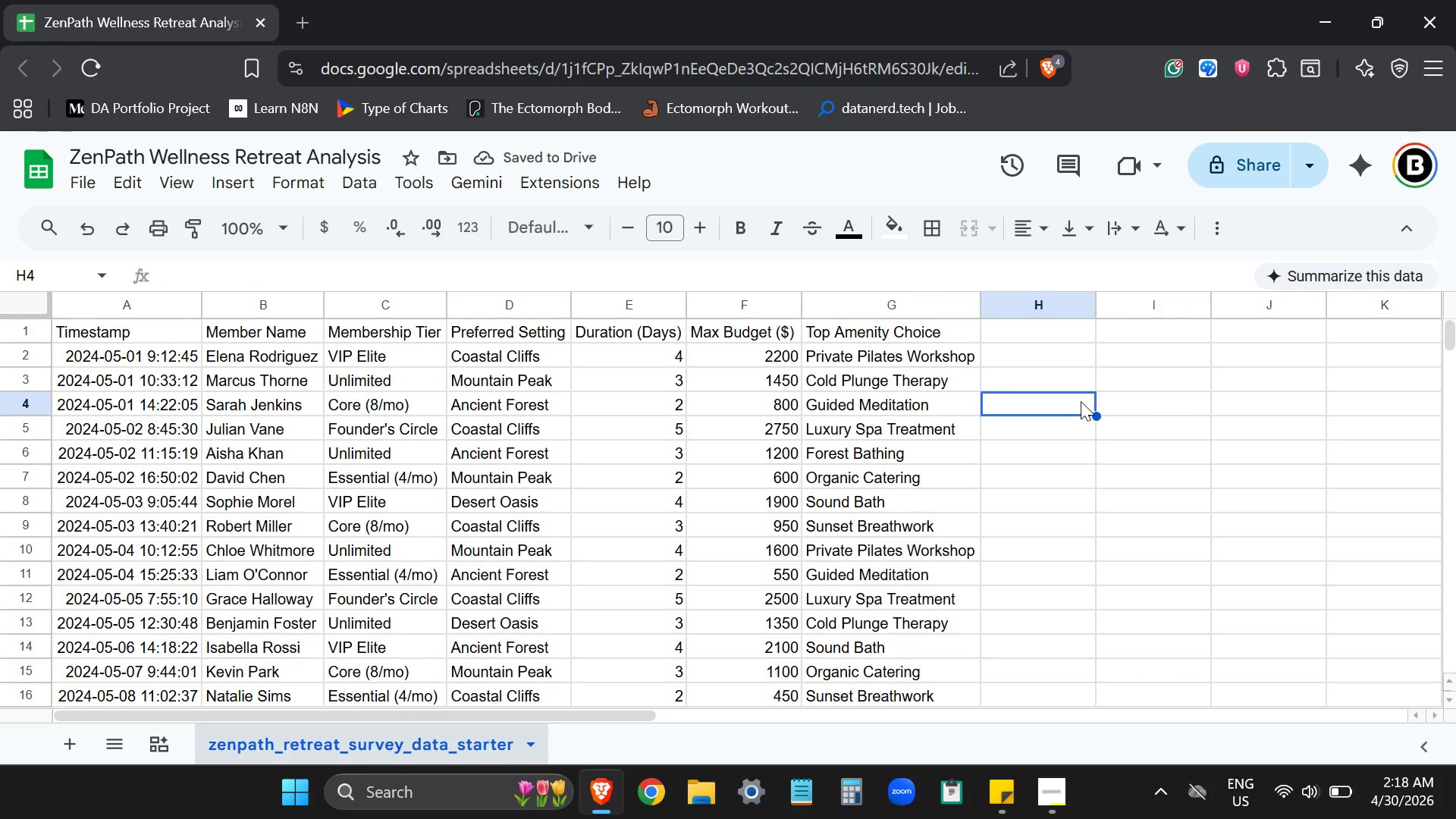 
left_click([30, 331])
 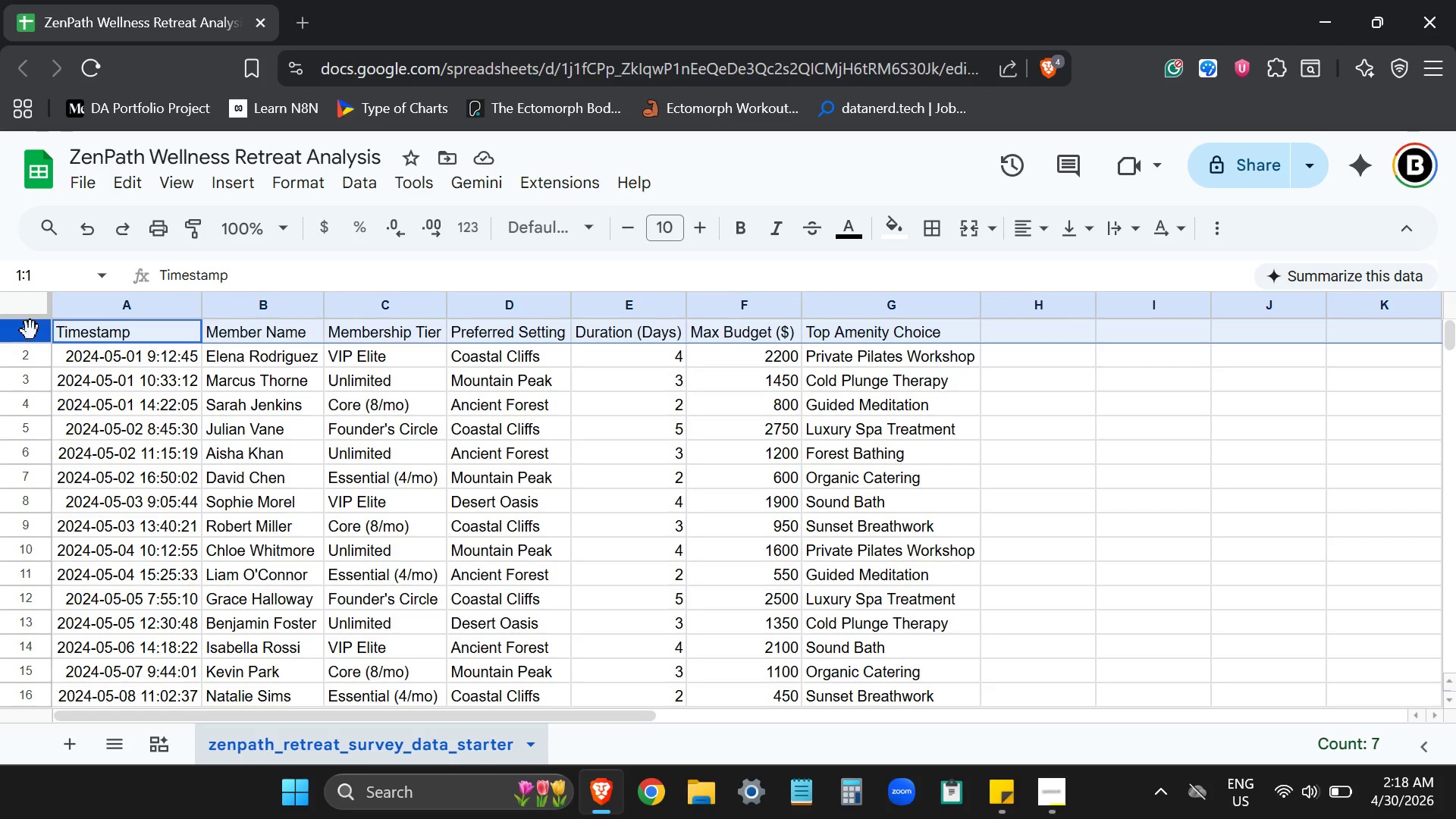 
right_click([30, 331])
 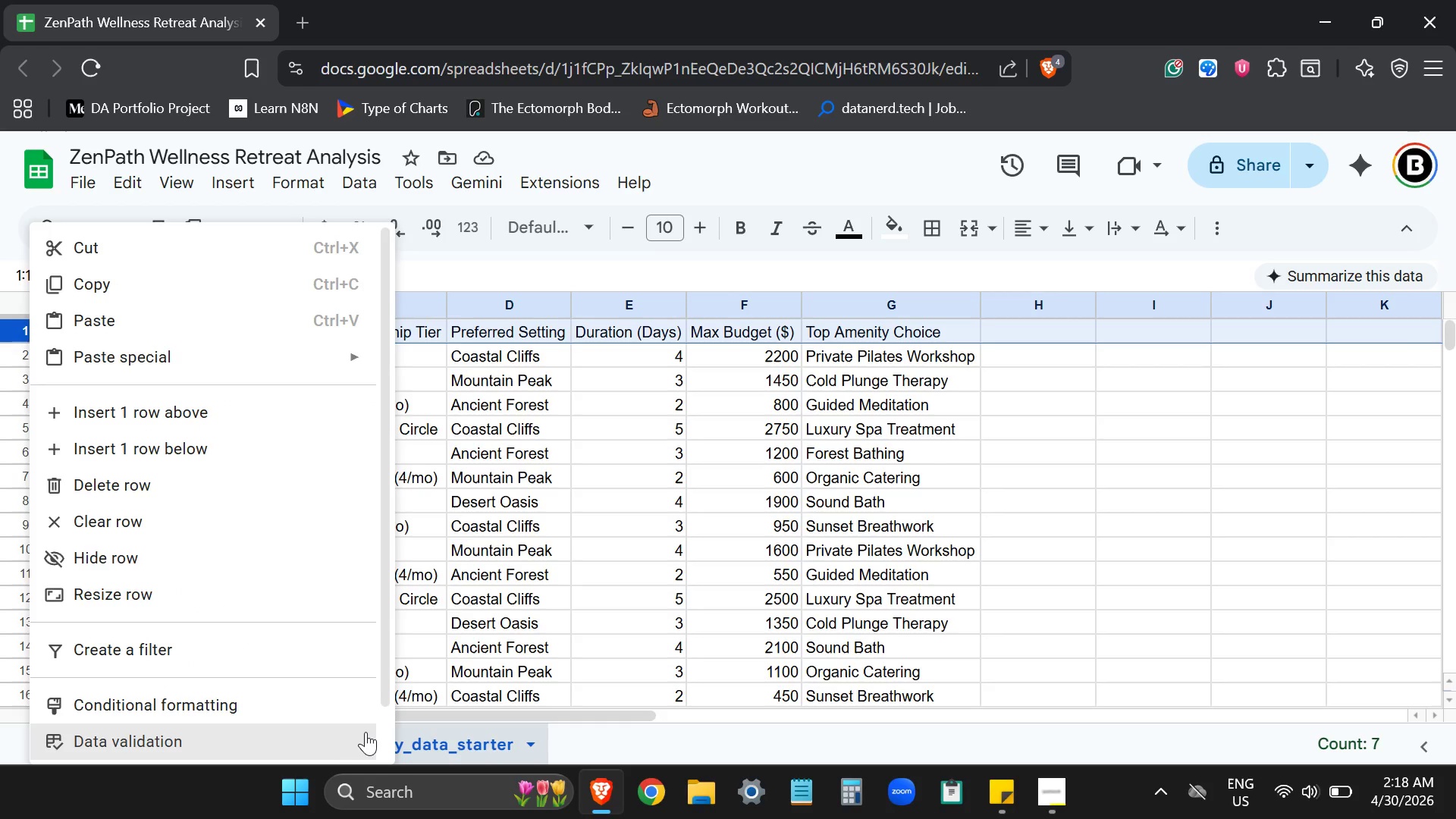 
left_click_drag(start_coordinate=[390, 695], to_coordinate=[391, 777])
 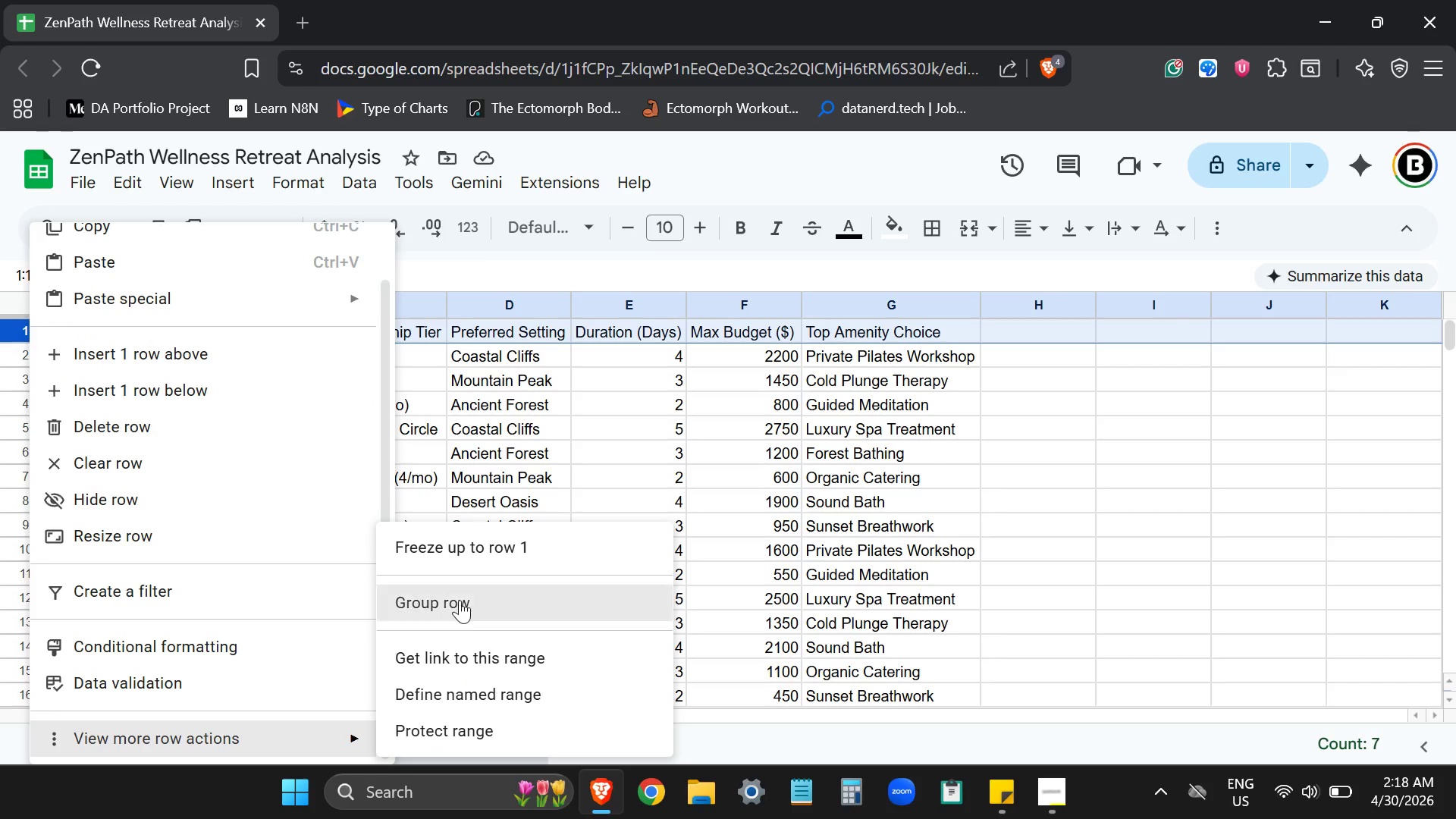 
left_click([466, 555])
 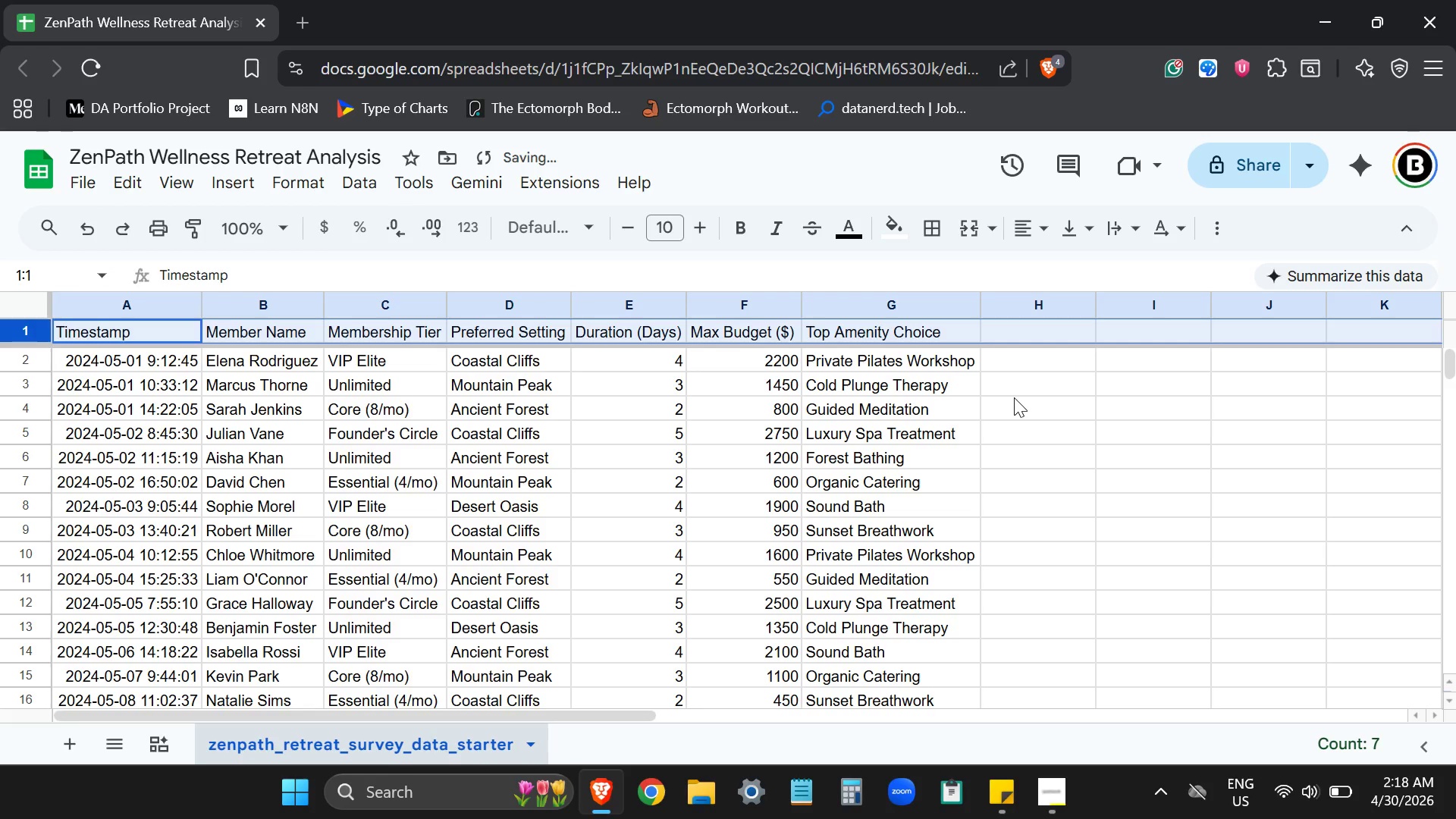 
left_click([1014, 397])
 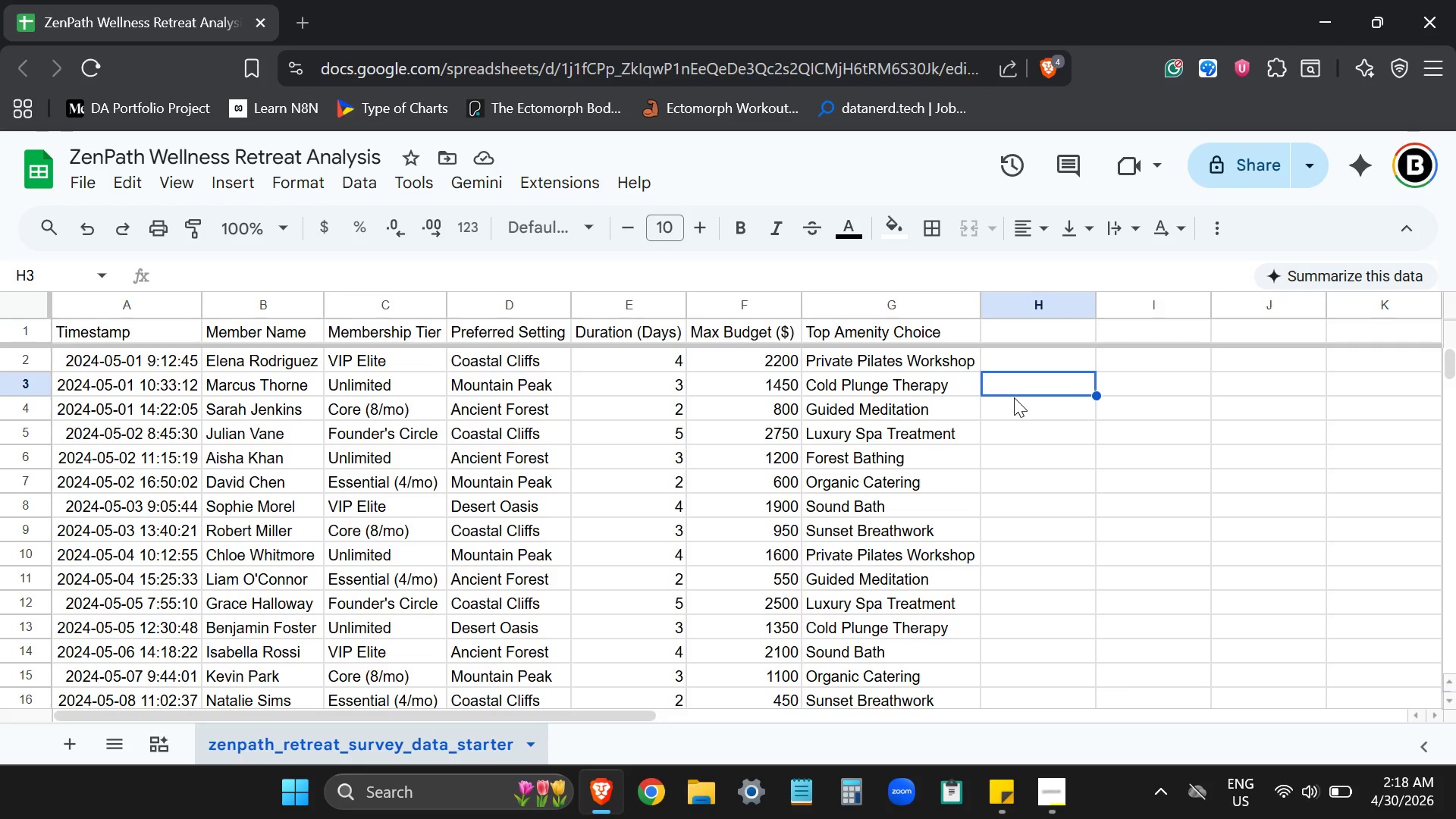 
wait(7.3)
 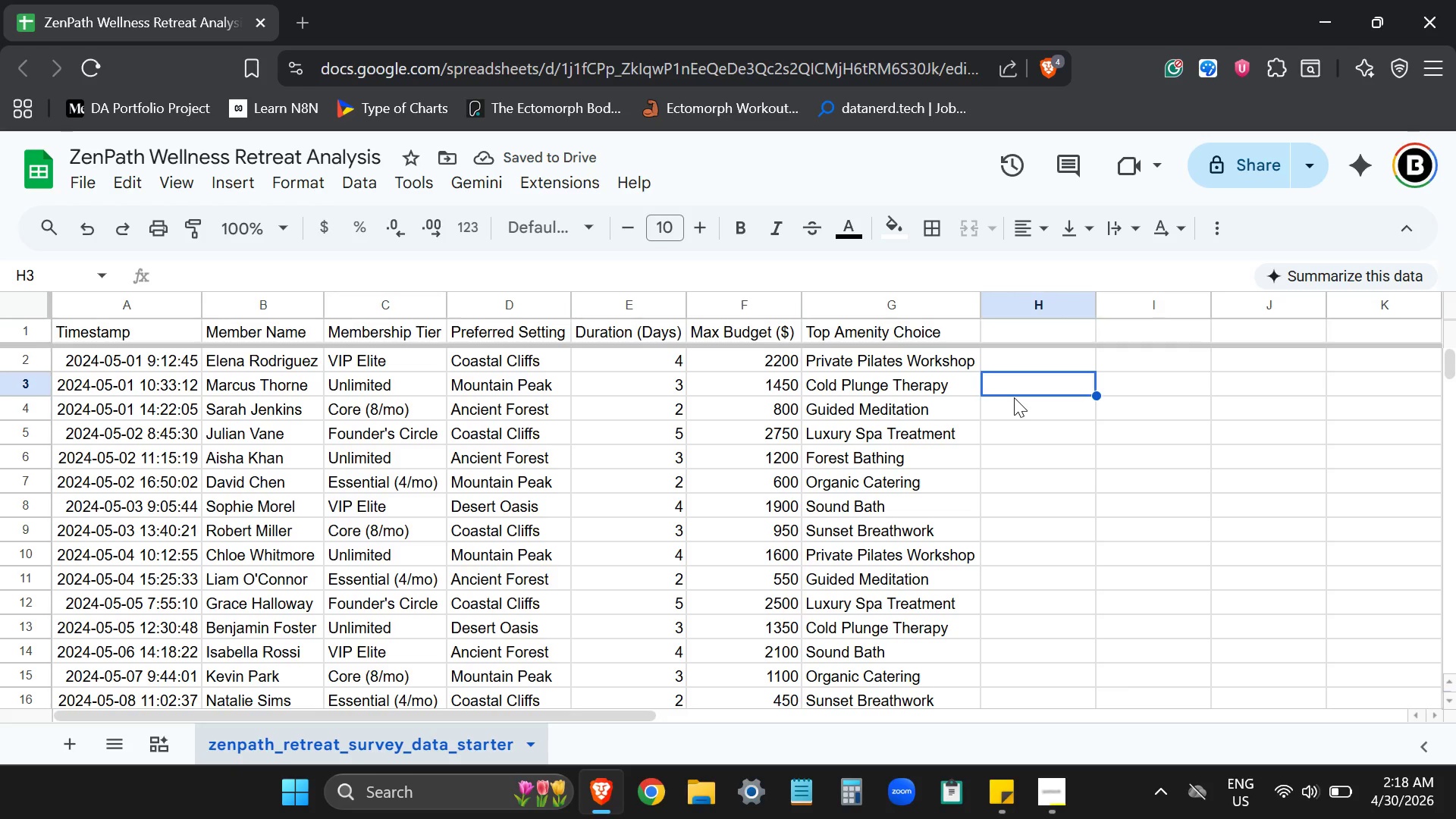 
double_click([452, 736])
 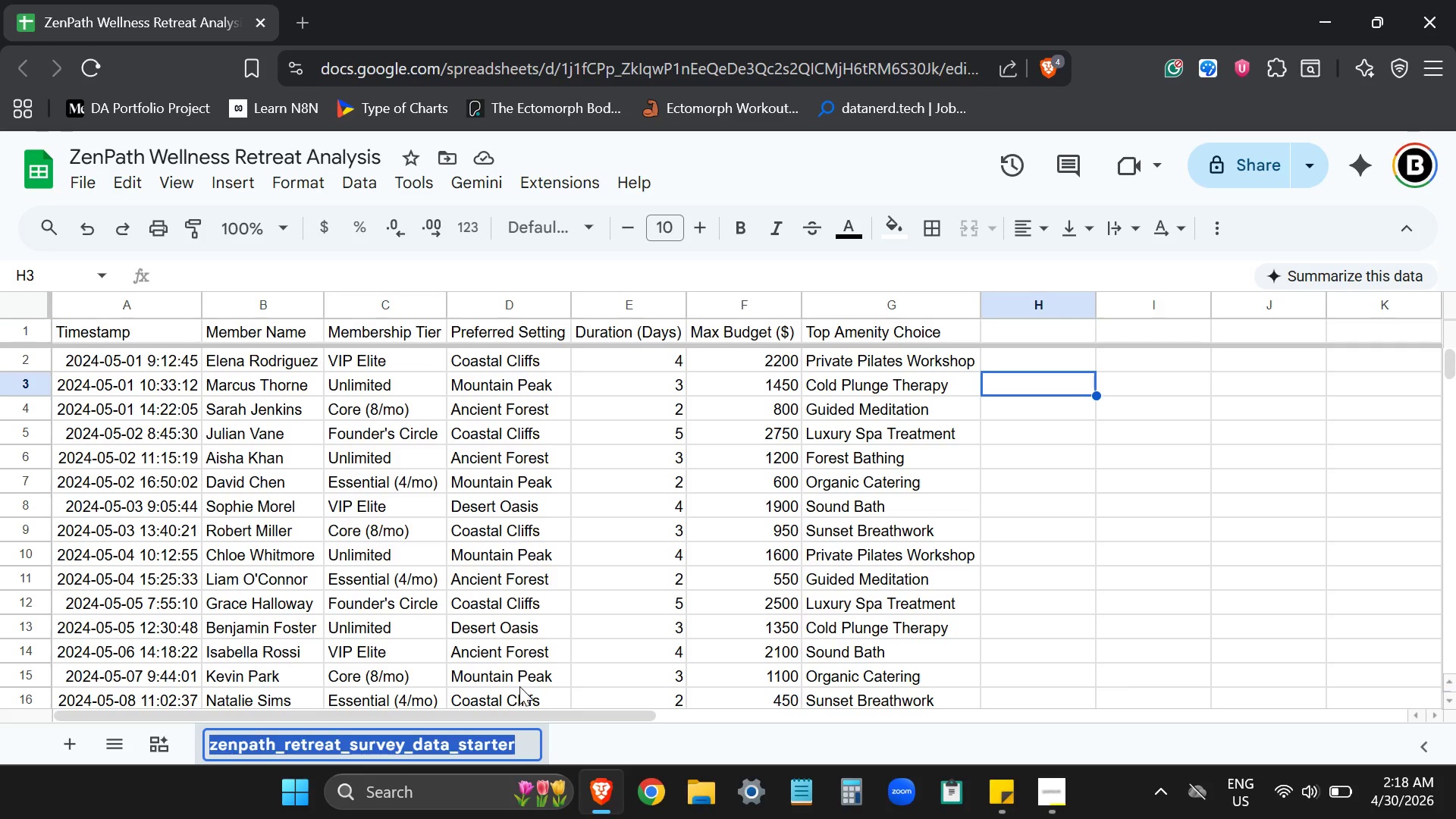 
type(Raw Data)
 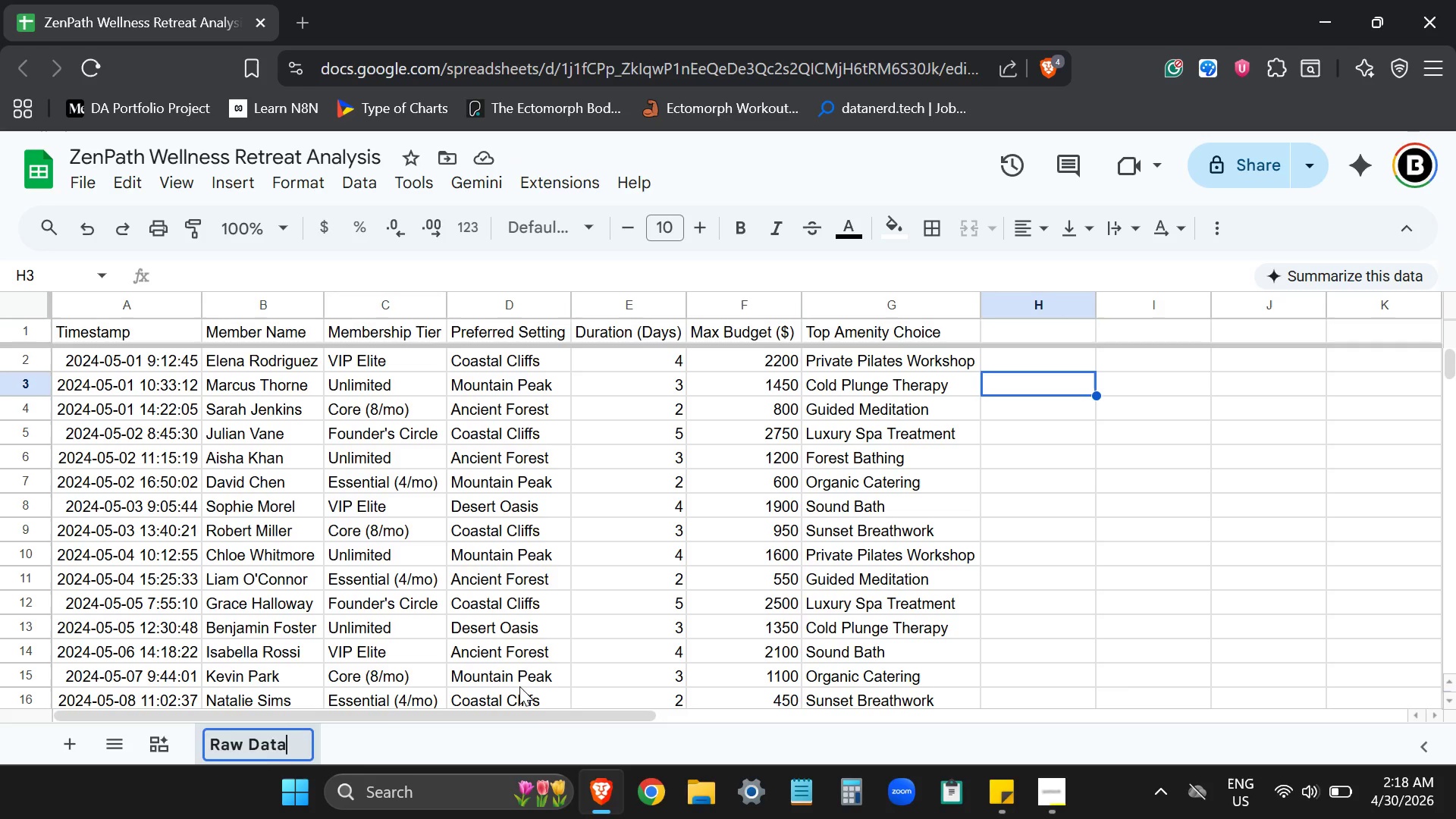 
key(Enter)
 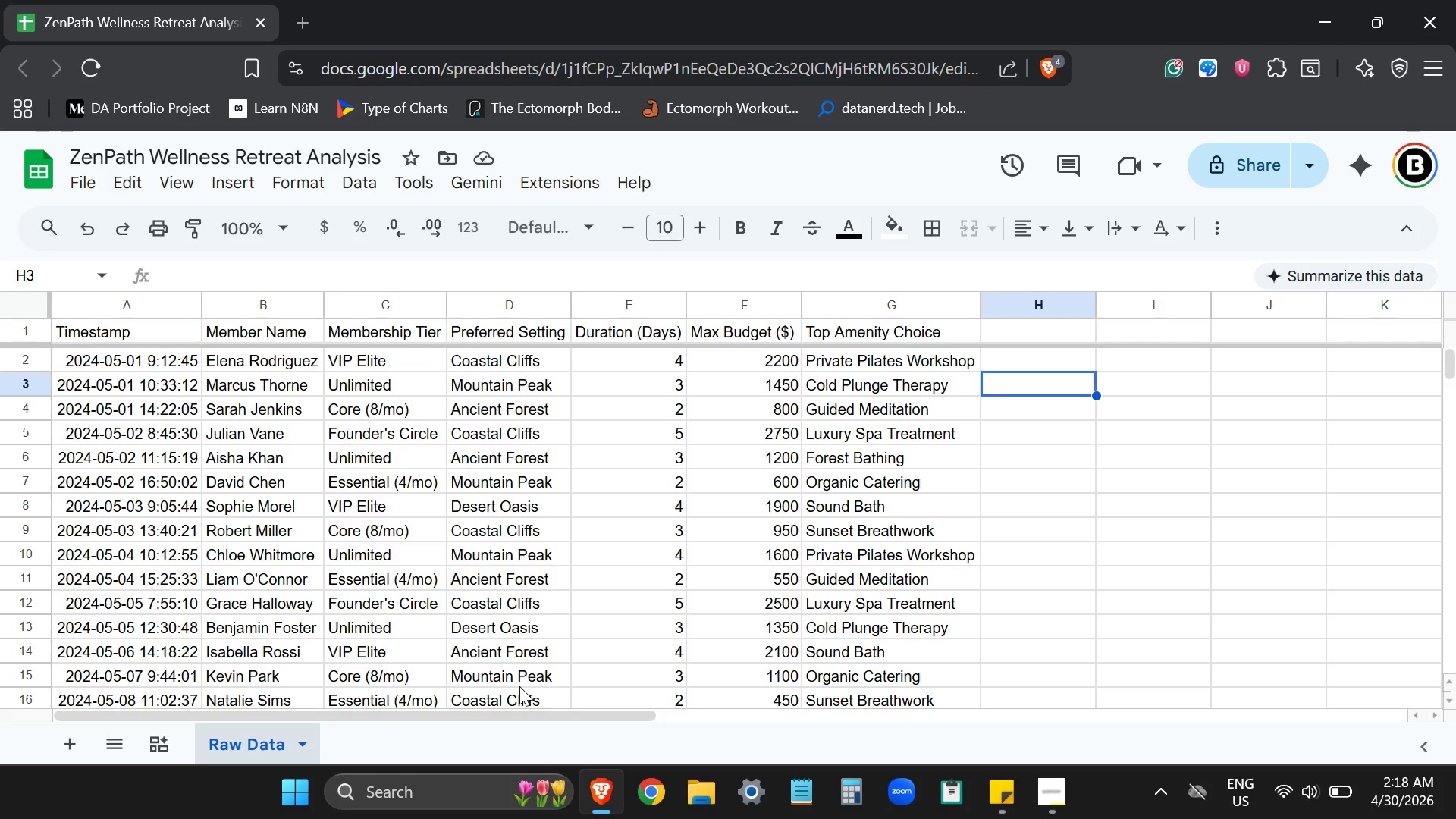 
wait(12.17)
 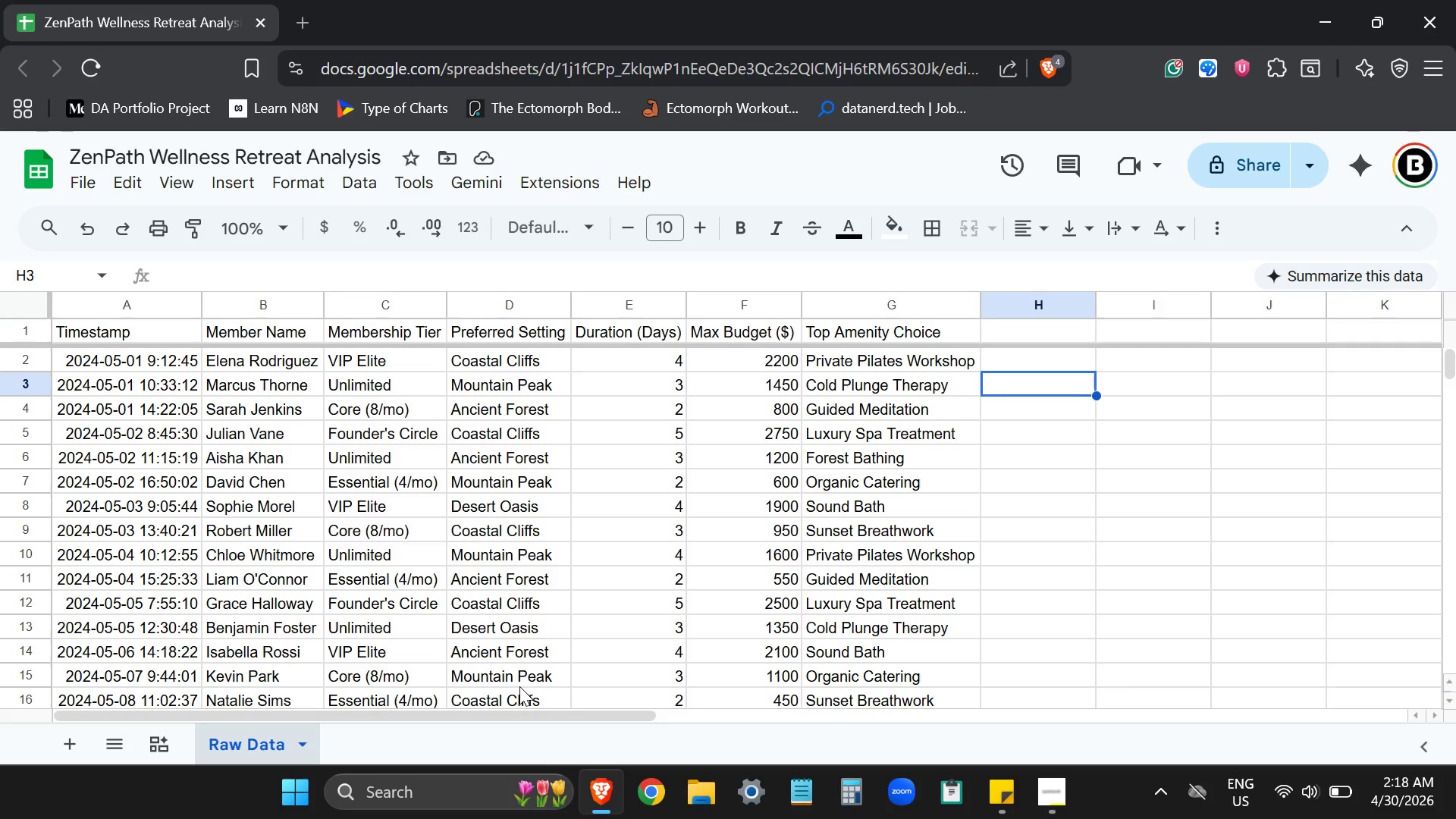 
left_click([61, 746])
 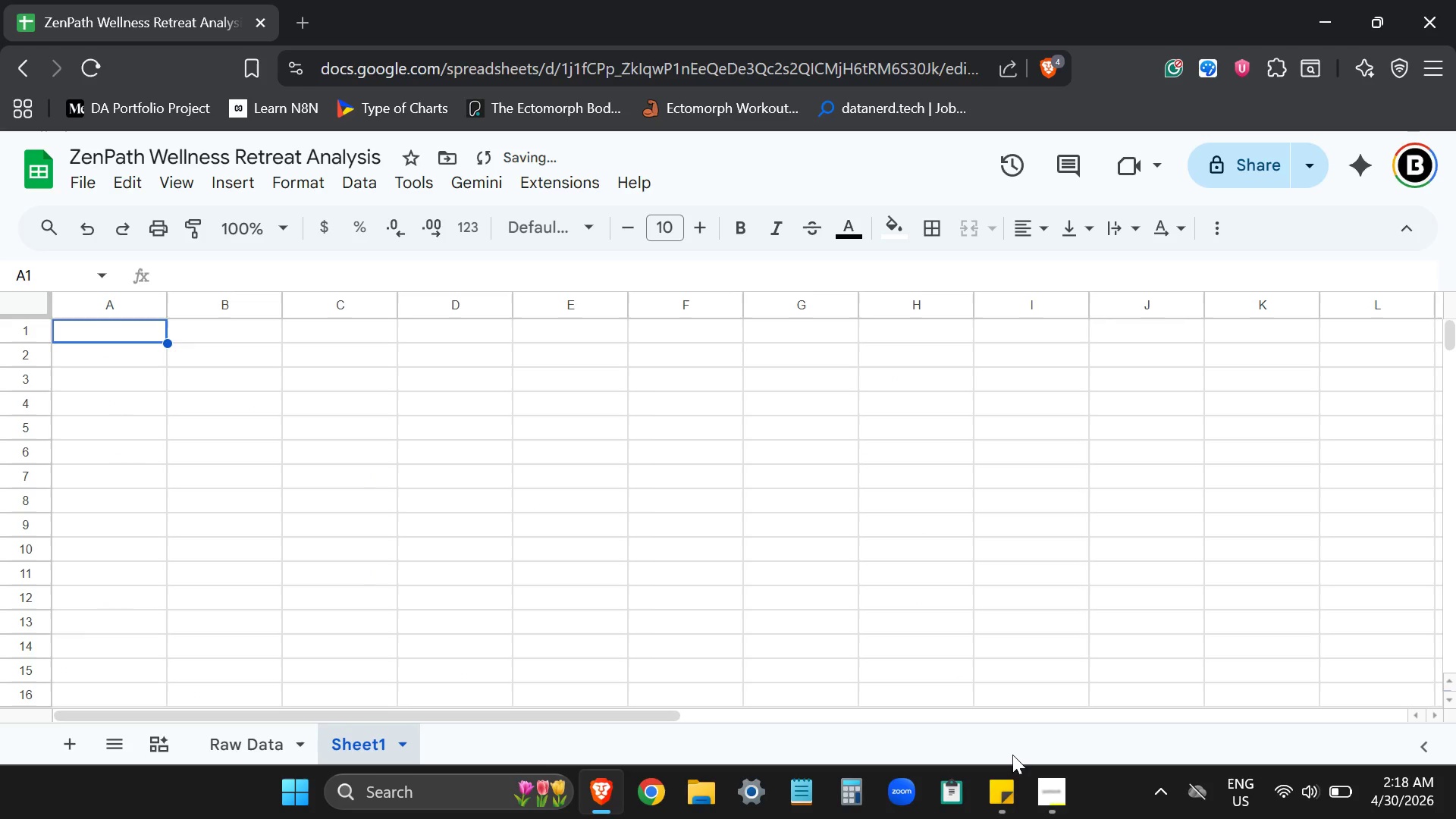 
left_click([1045, 799])